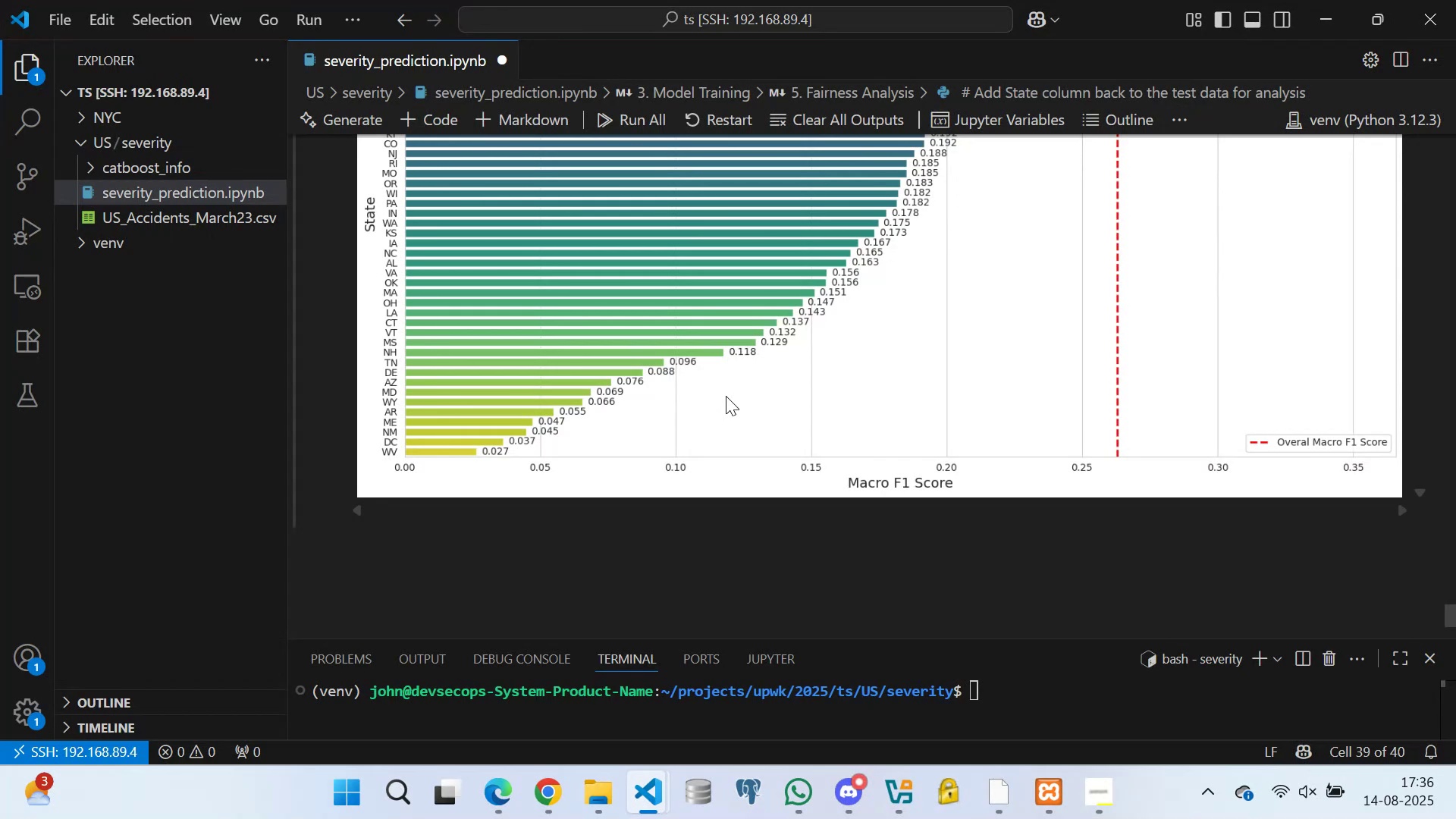 
wait(22.52)
 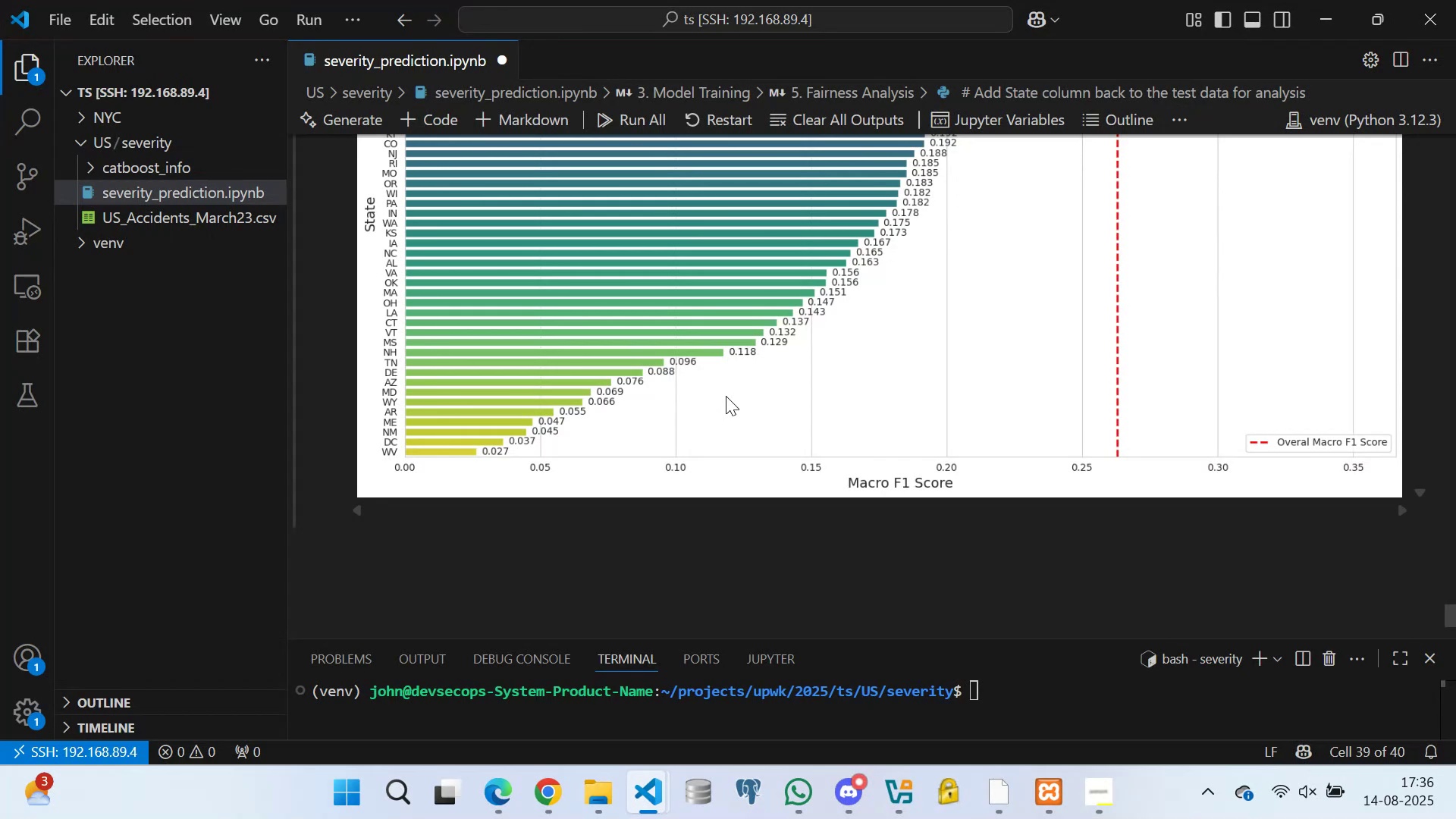 
scroll: coordinate [1095, 306], scroll_direction: up, amount: 6.0
 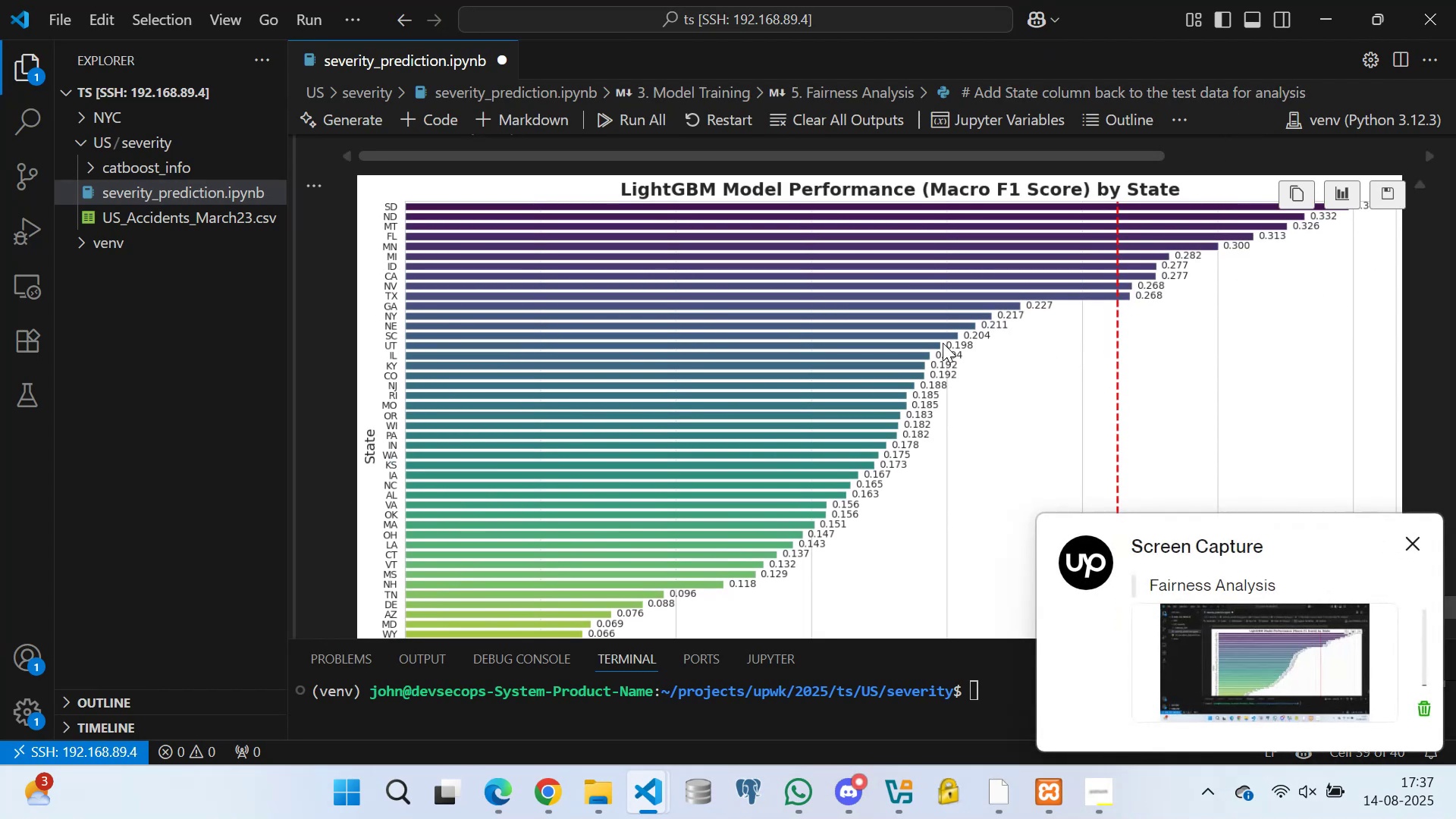 
wait(7.78)
 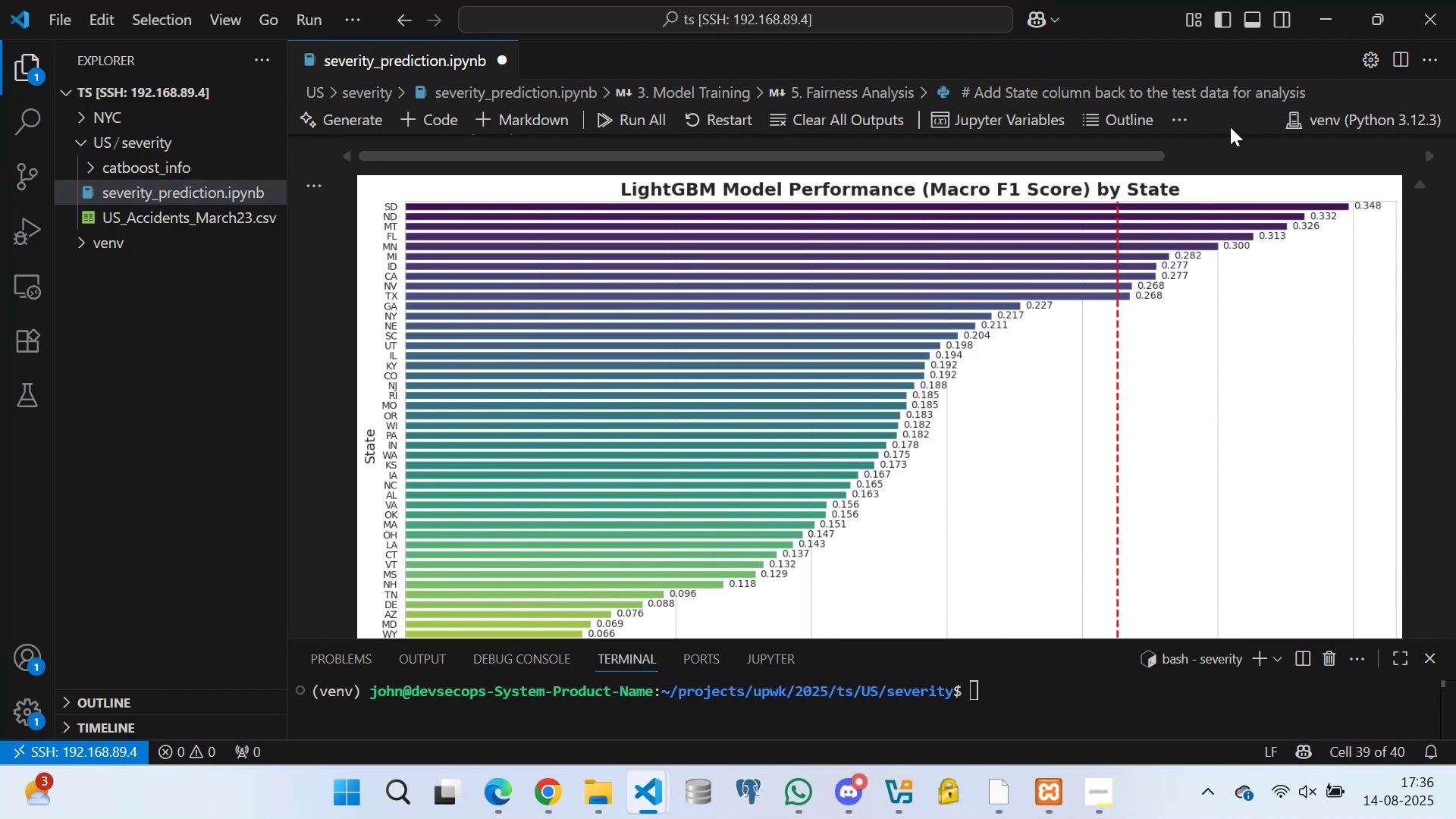 
triple_click([817, 360])
 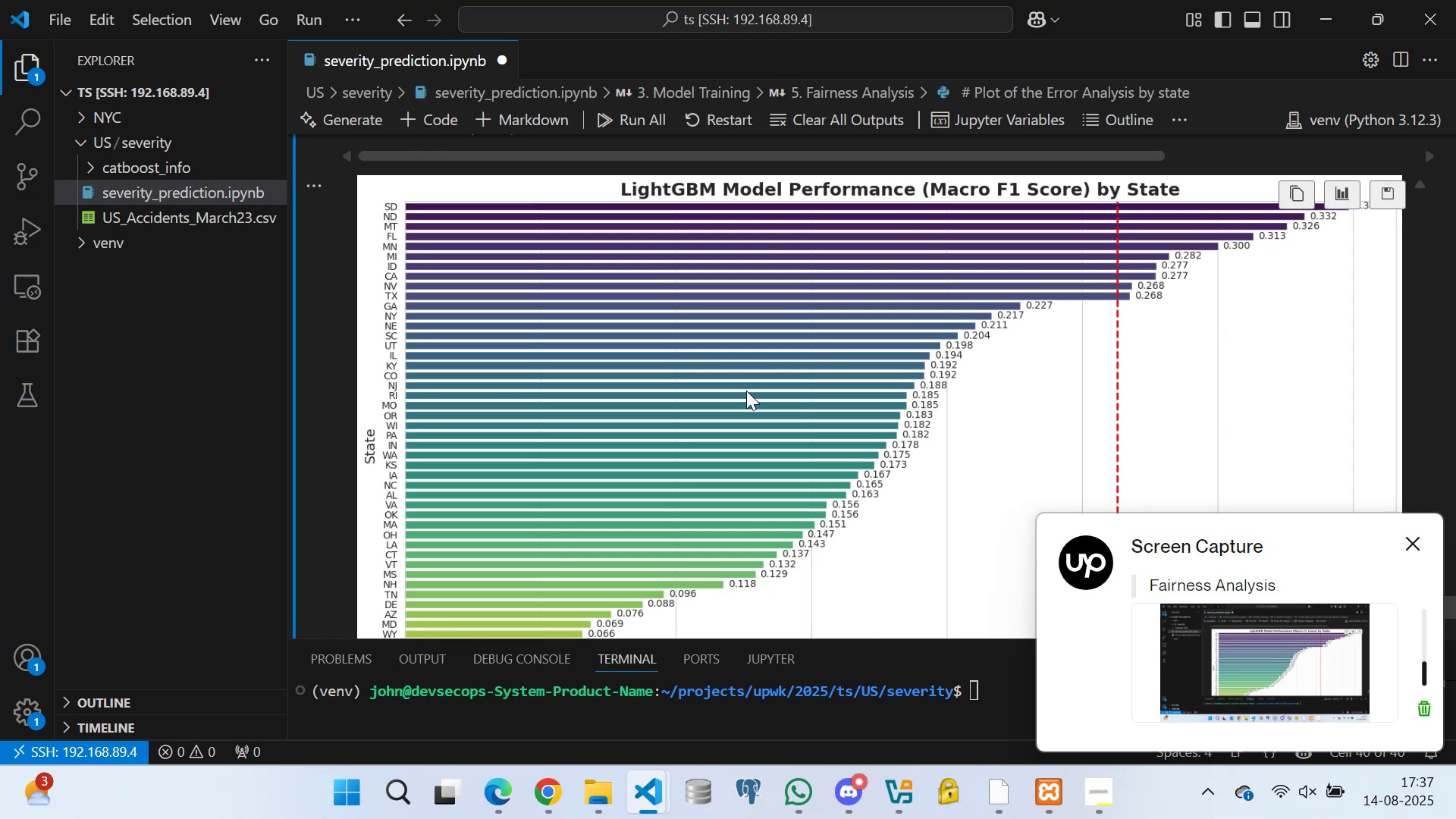 
triple_click([724, 417])
 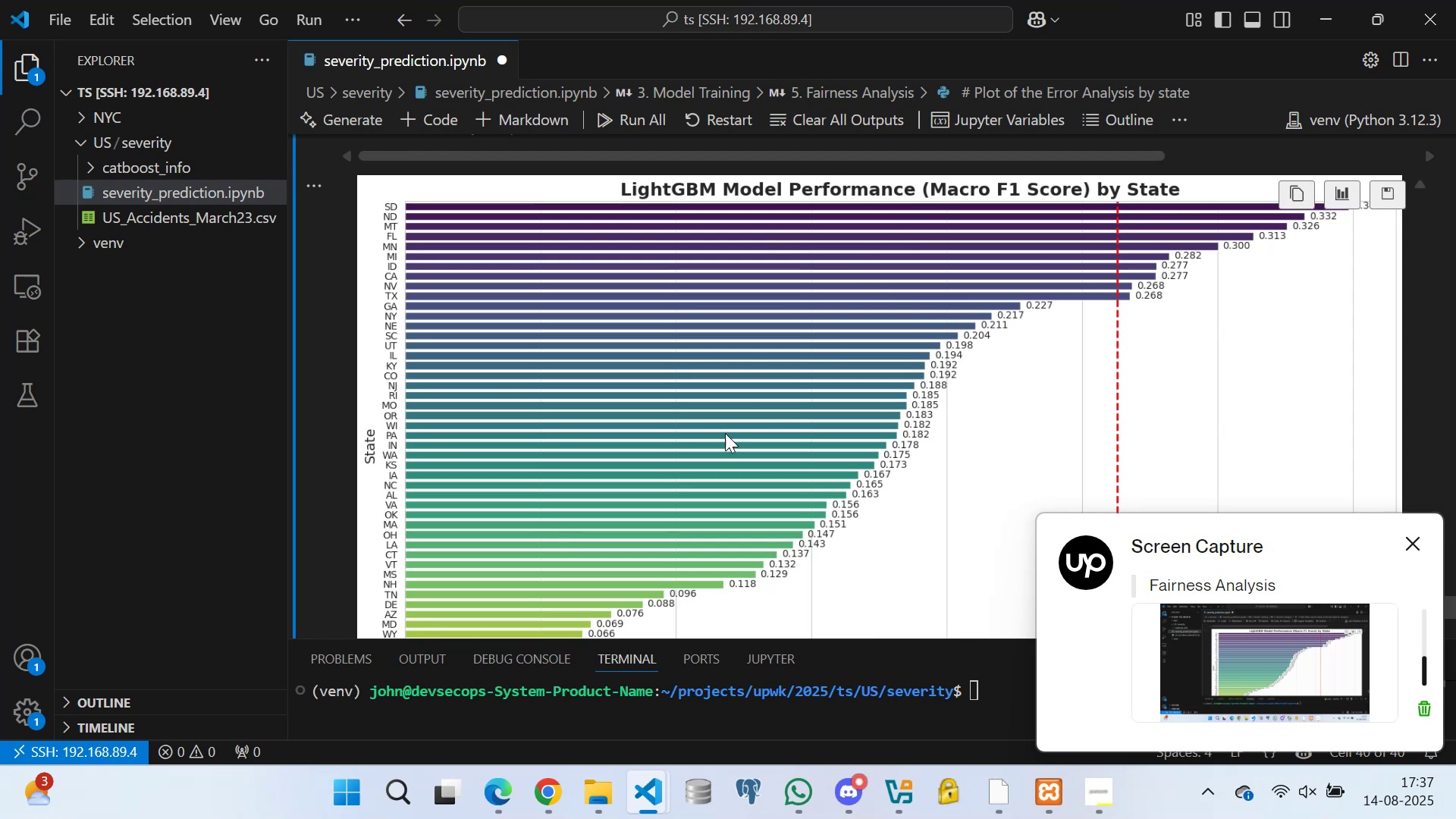 
triple_click([726, 436])
 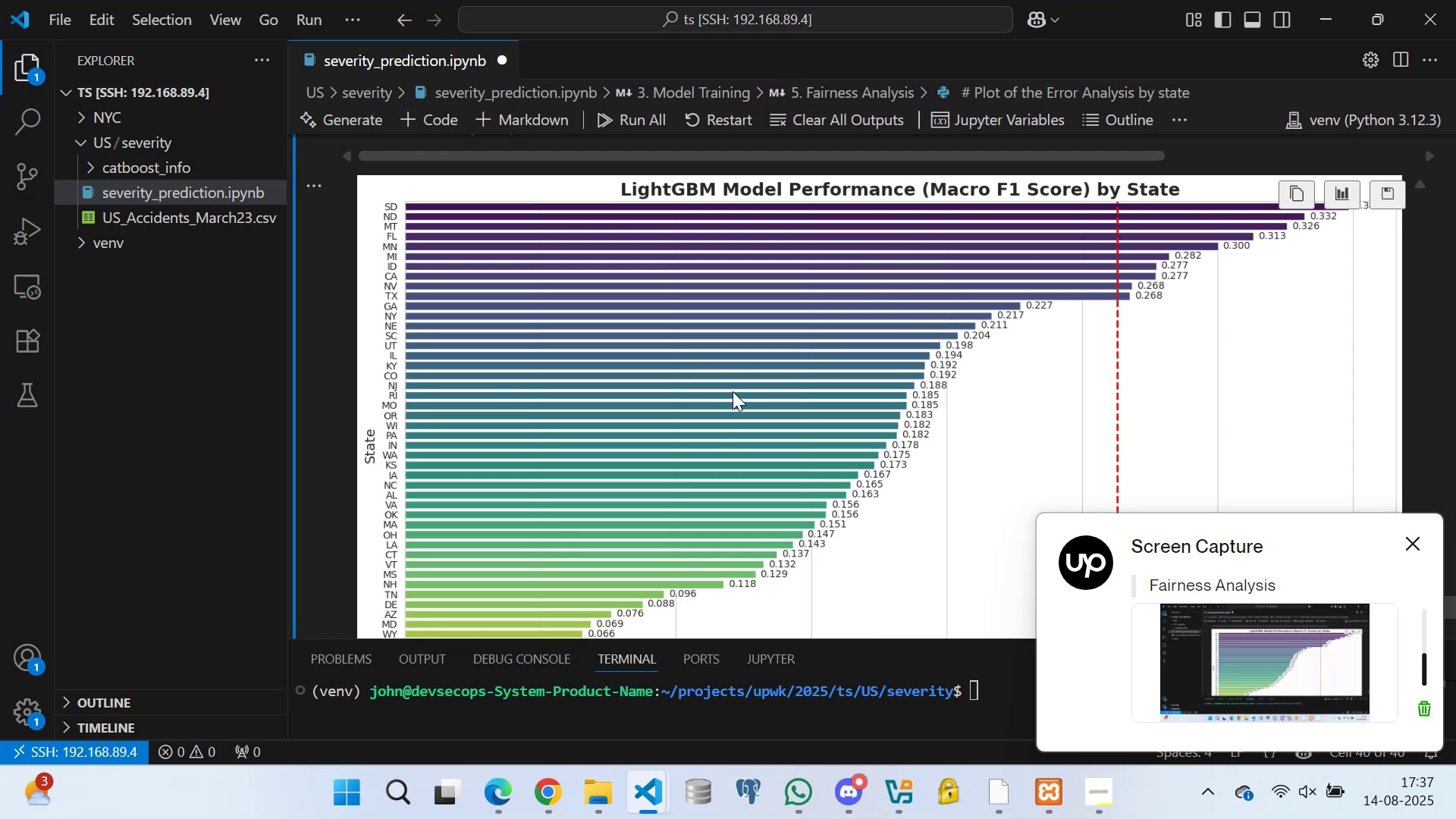 
triple_click([741, 376])
 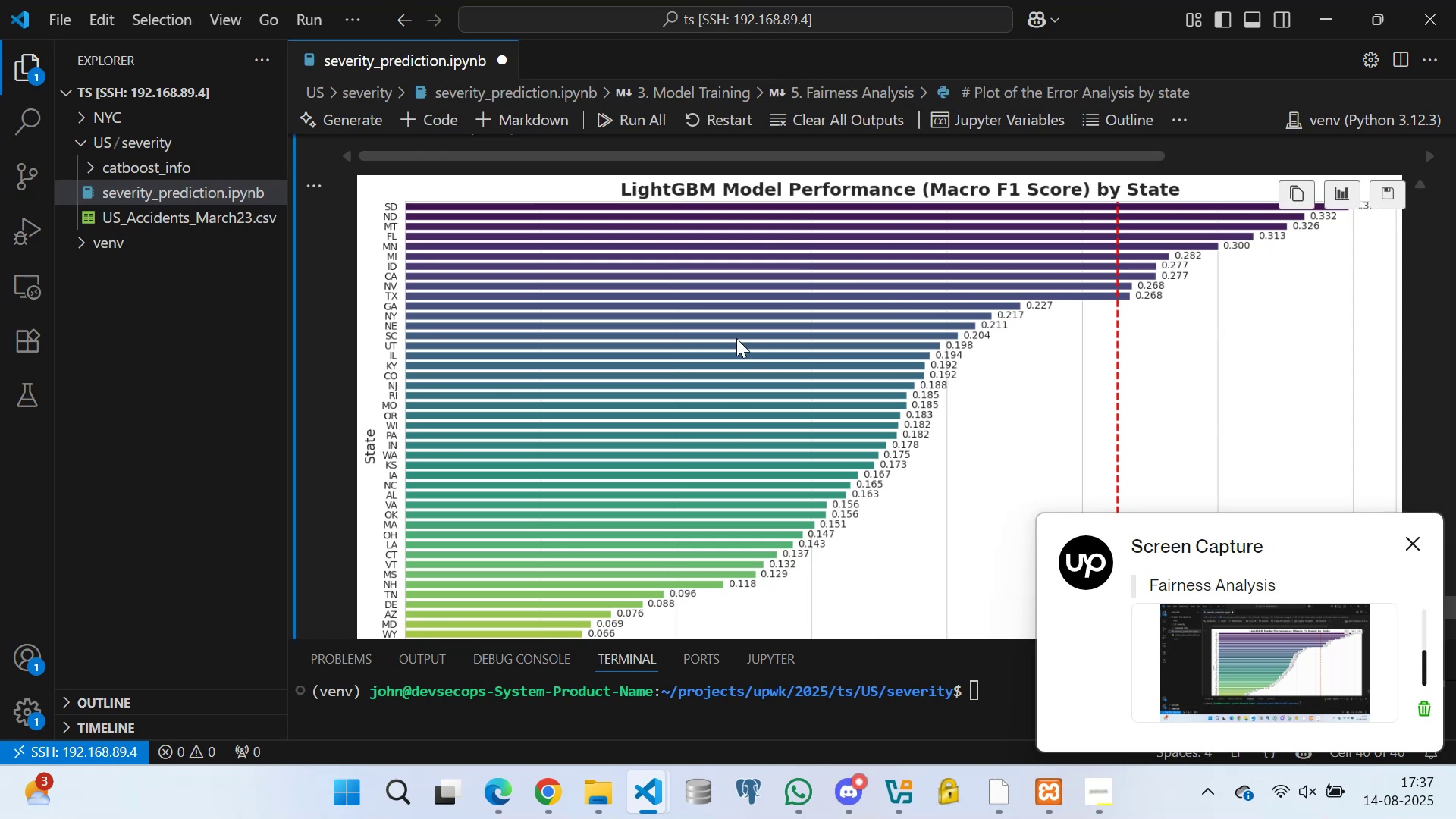 
triple_click([726, 325])
 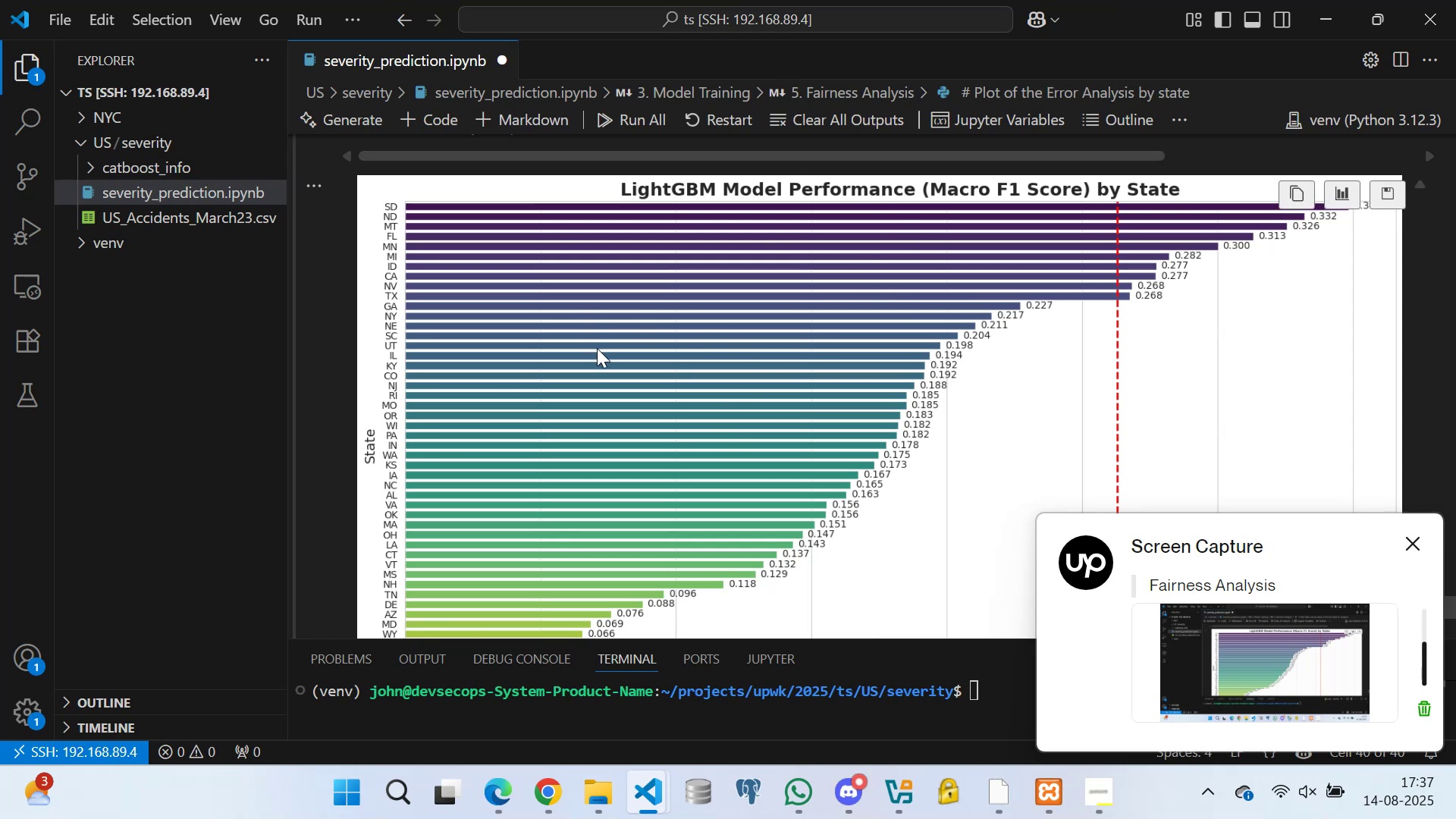 
triple_click([598, 385])
 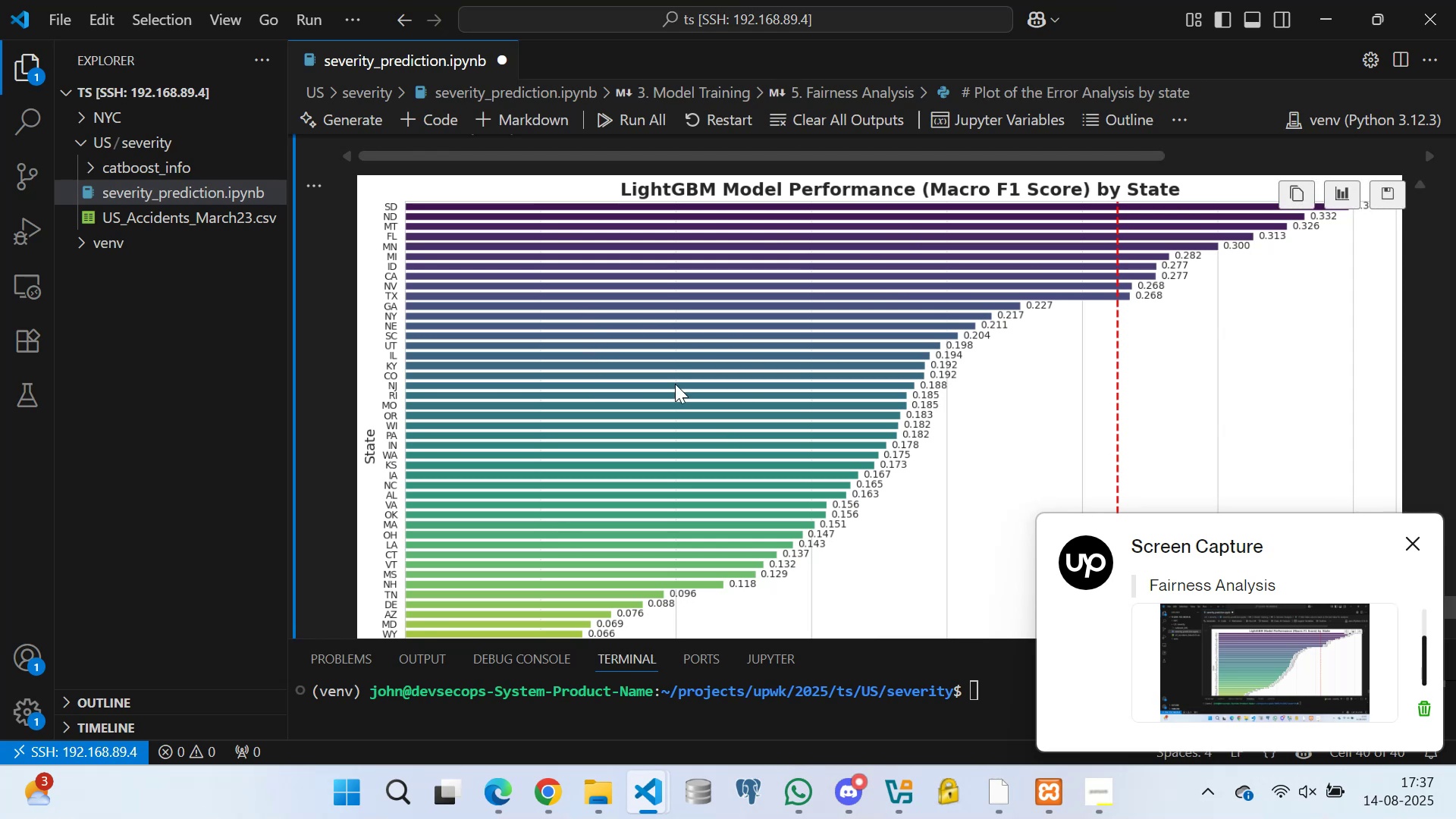 
triple_click([689, 383])
 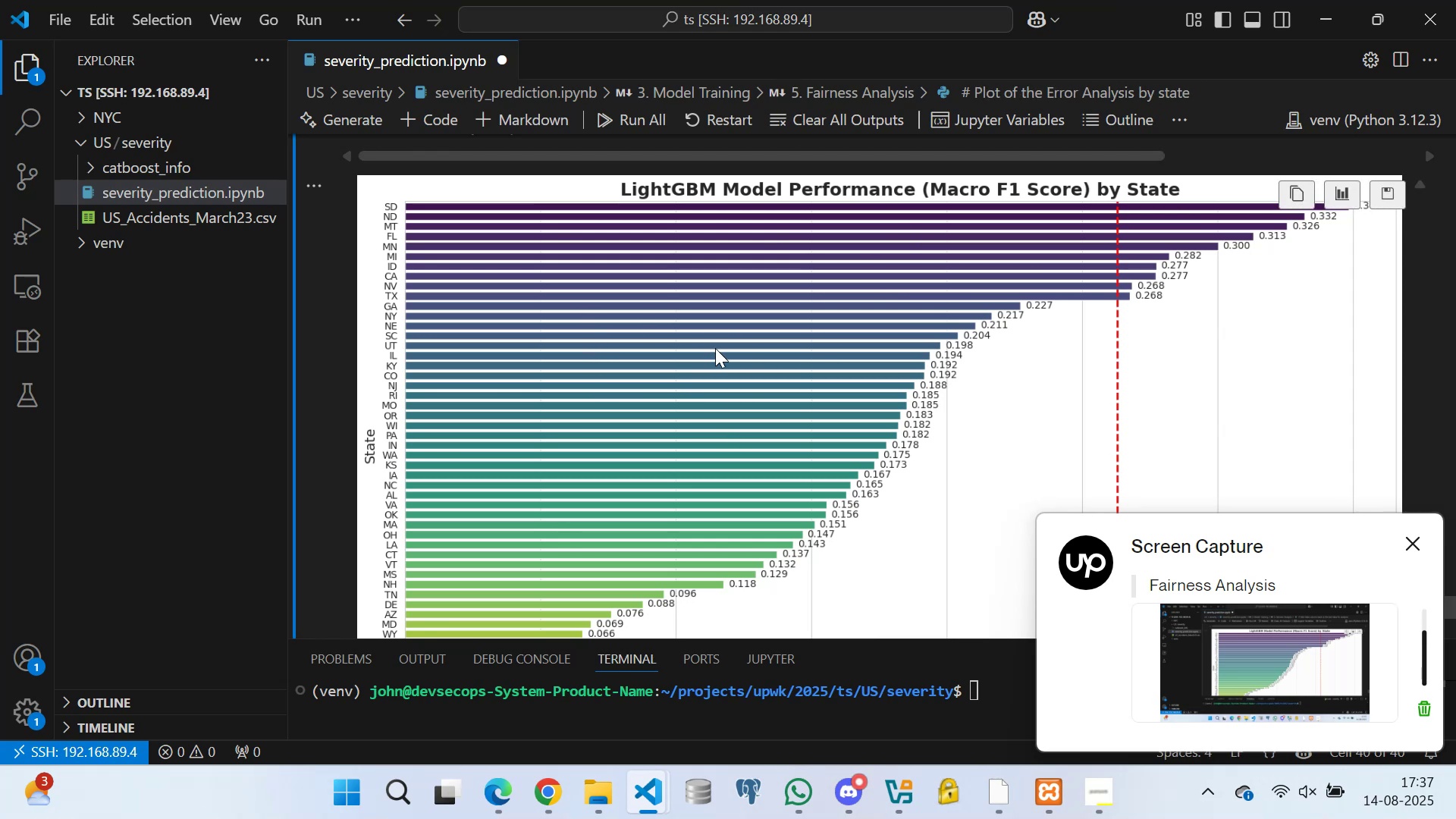 
triple_click([719, 322])
 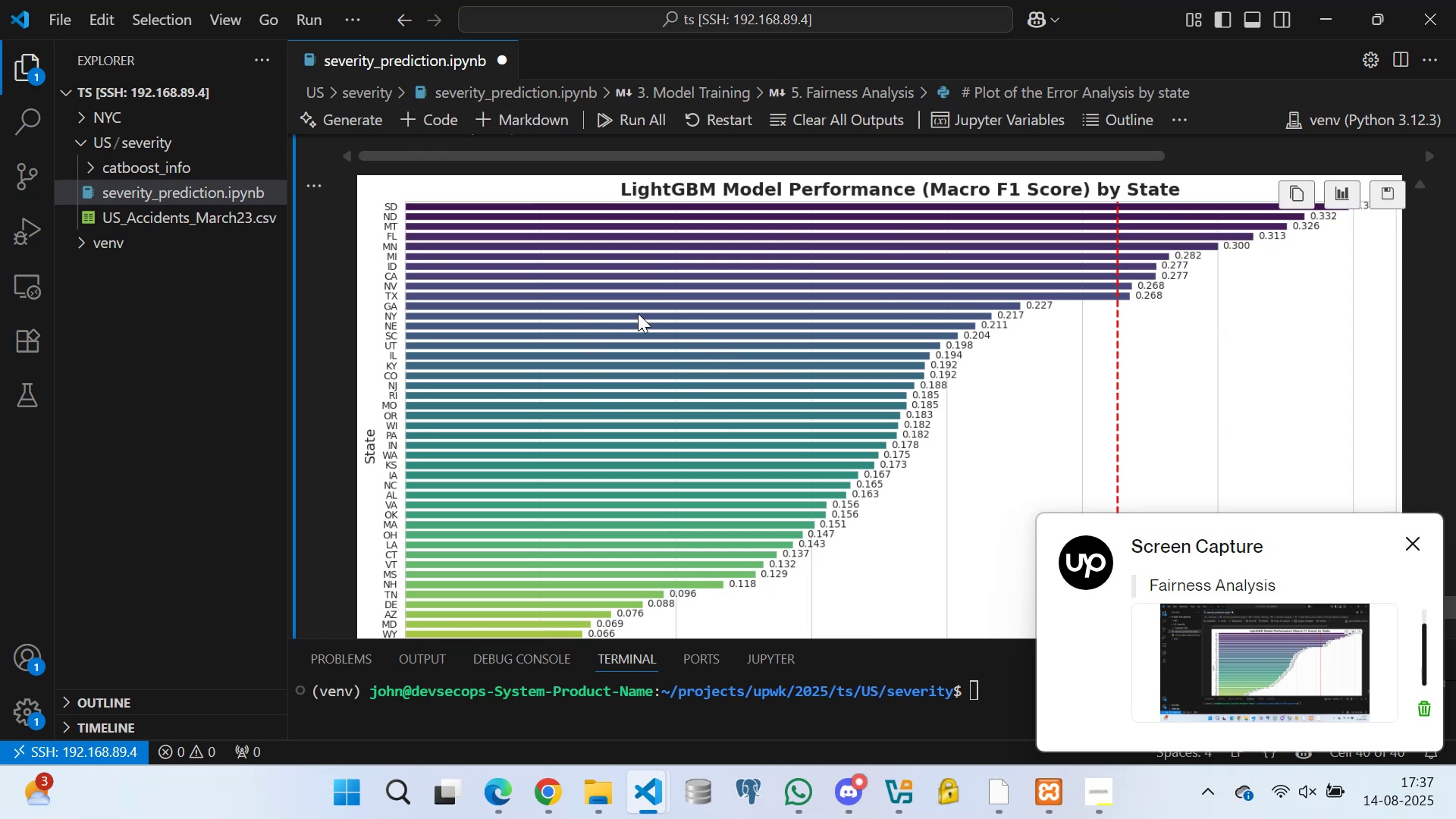 
triple_click([626, 314])
 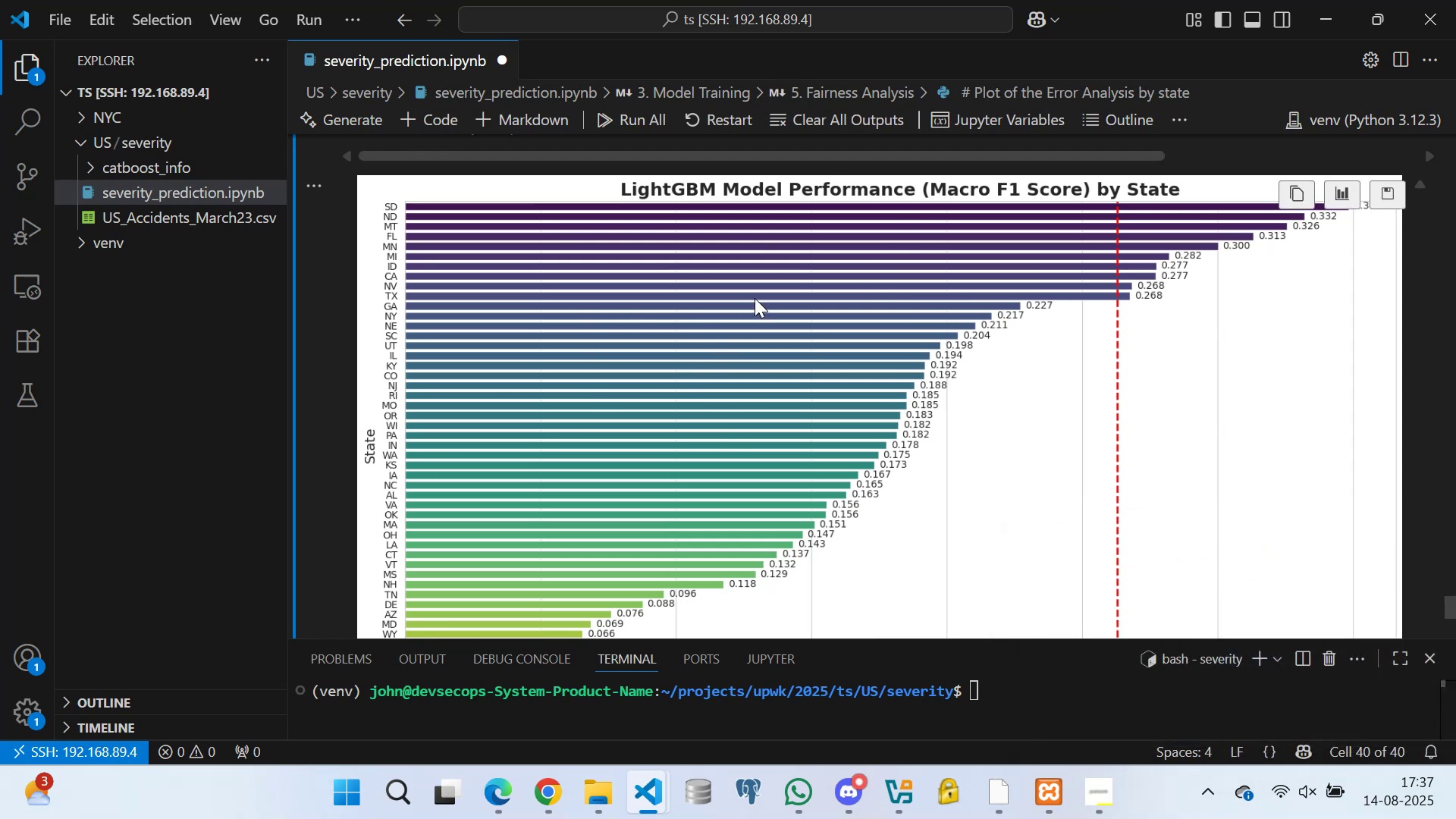 
triple_click([783, 292])
 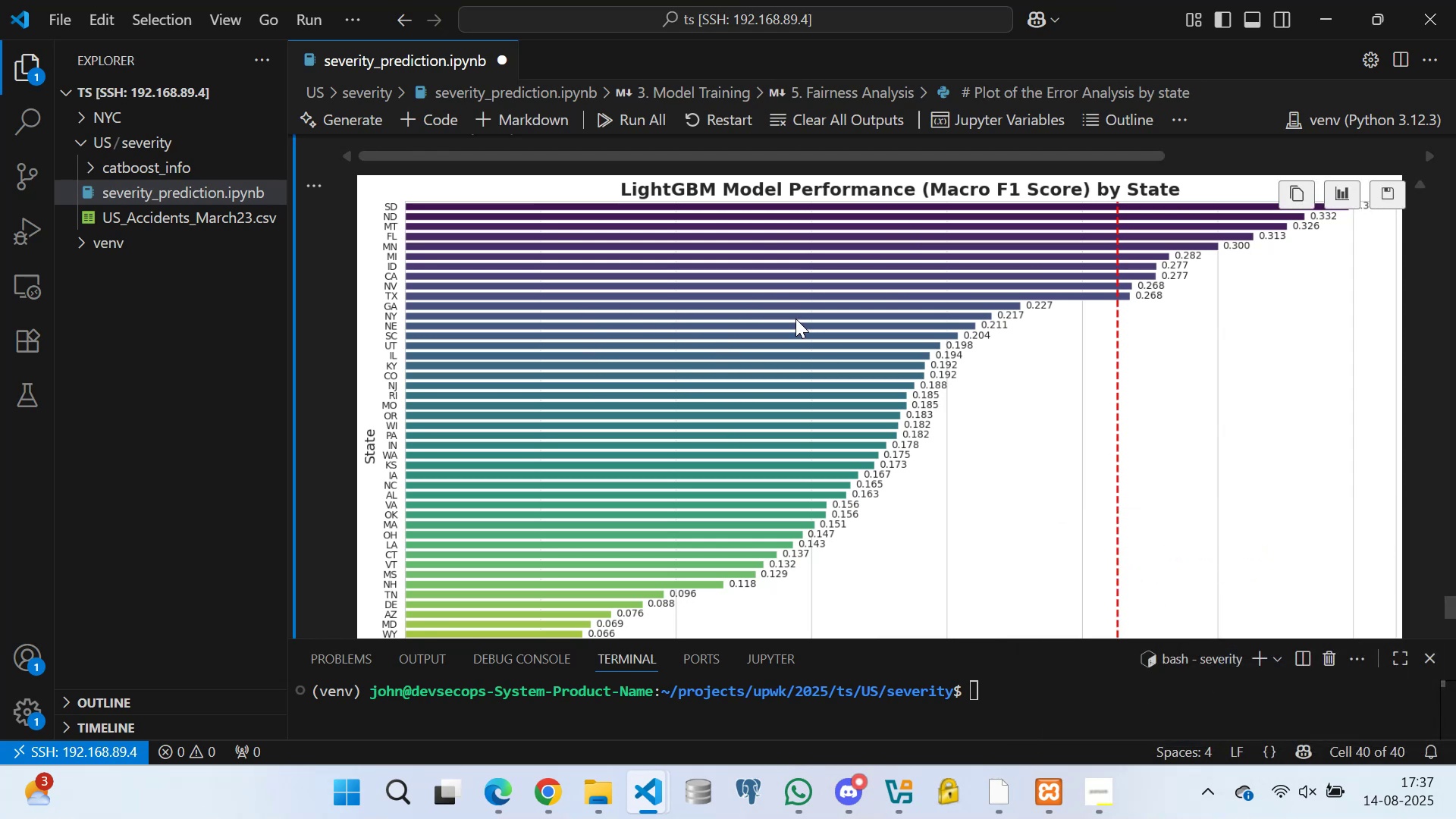 
scroll: coordinate [814, 331], scroll_direction: up, amount: 1.0
 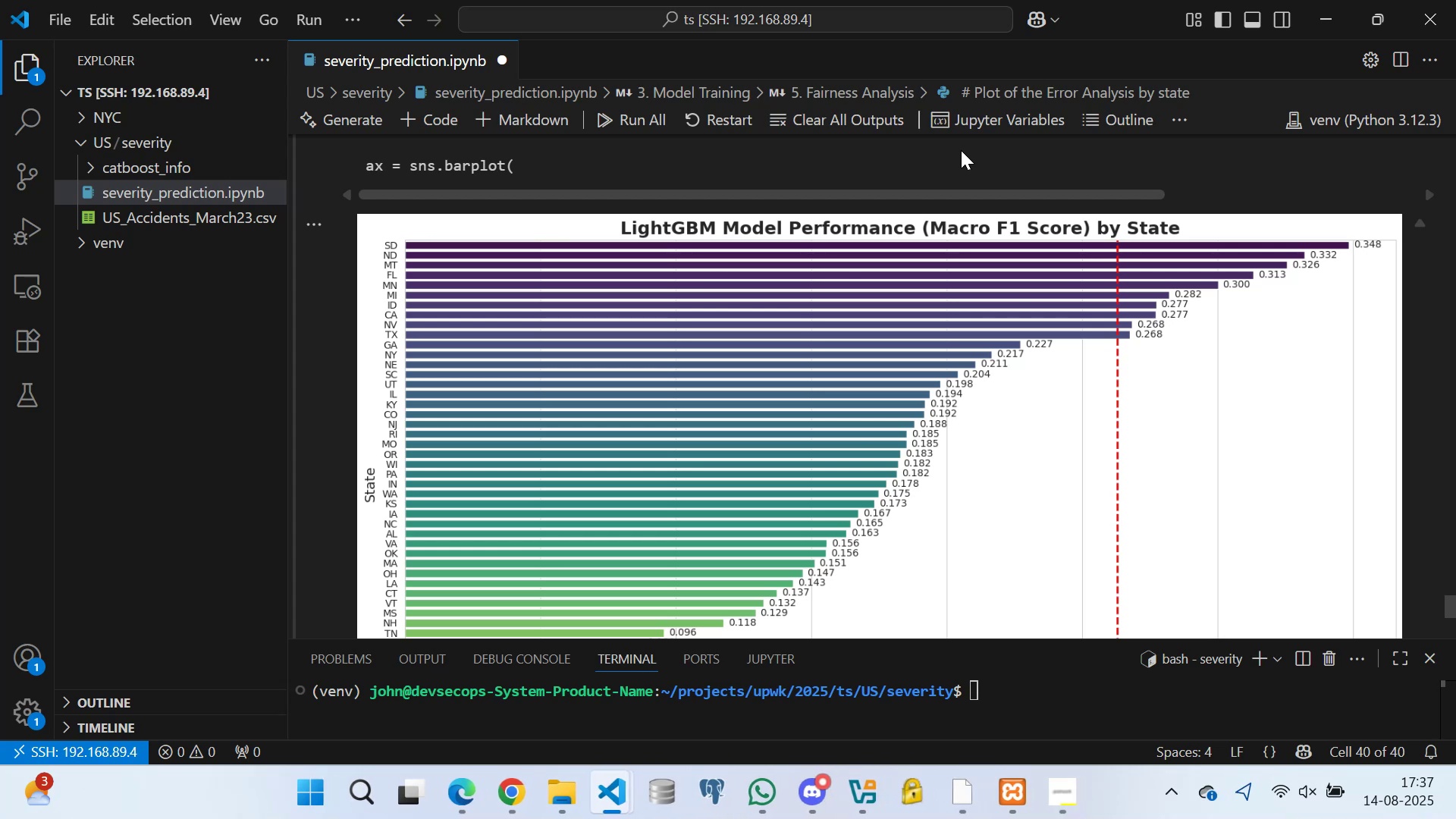 
wait(44.35)
 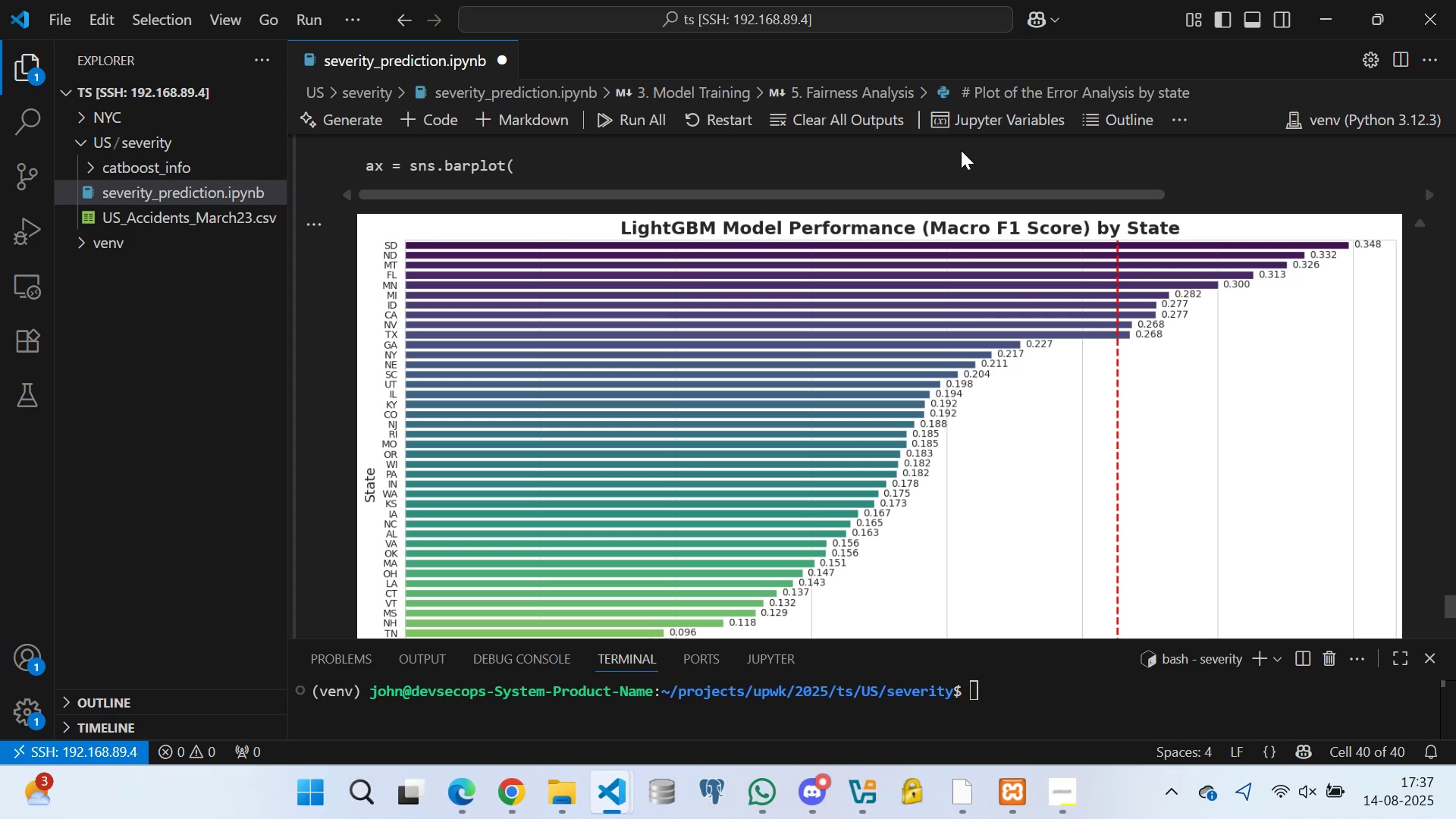 
double_click([606, 405])
 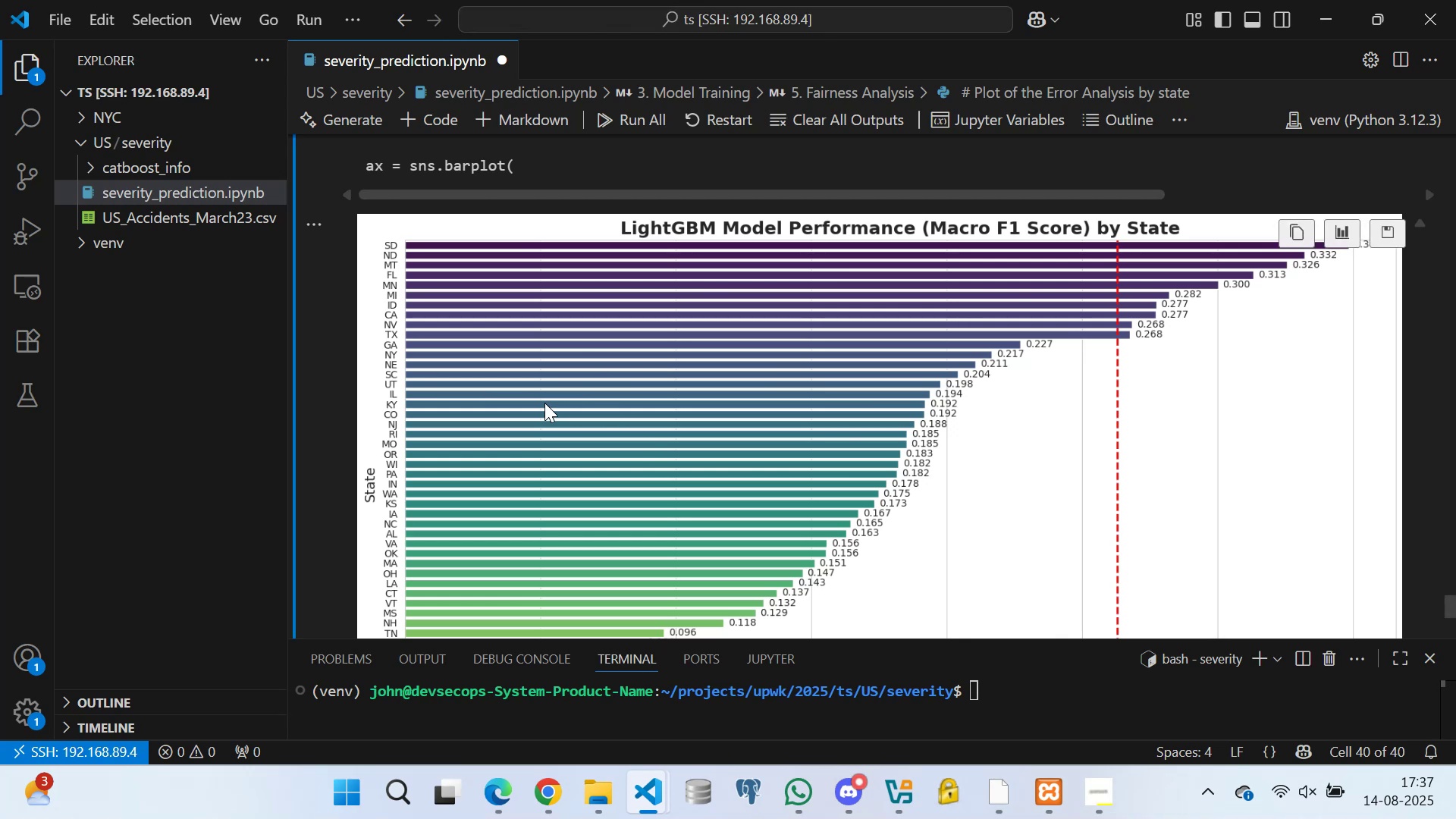 
triple_click([544, 403])
 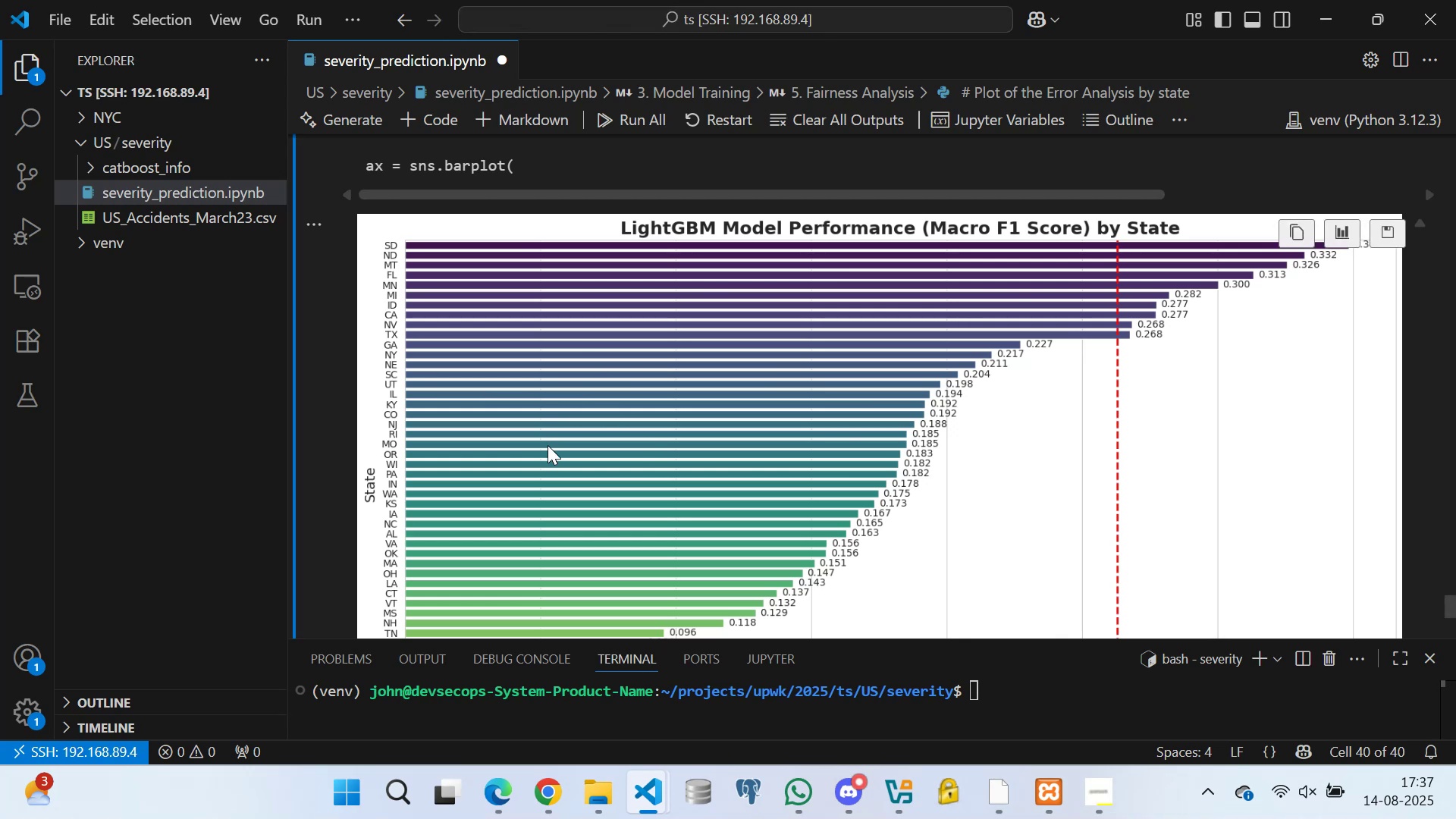 
triple_click([548, 445])
 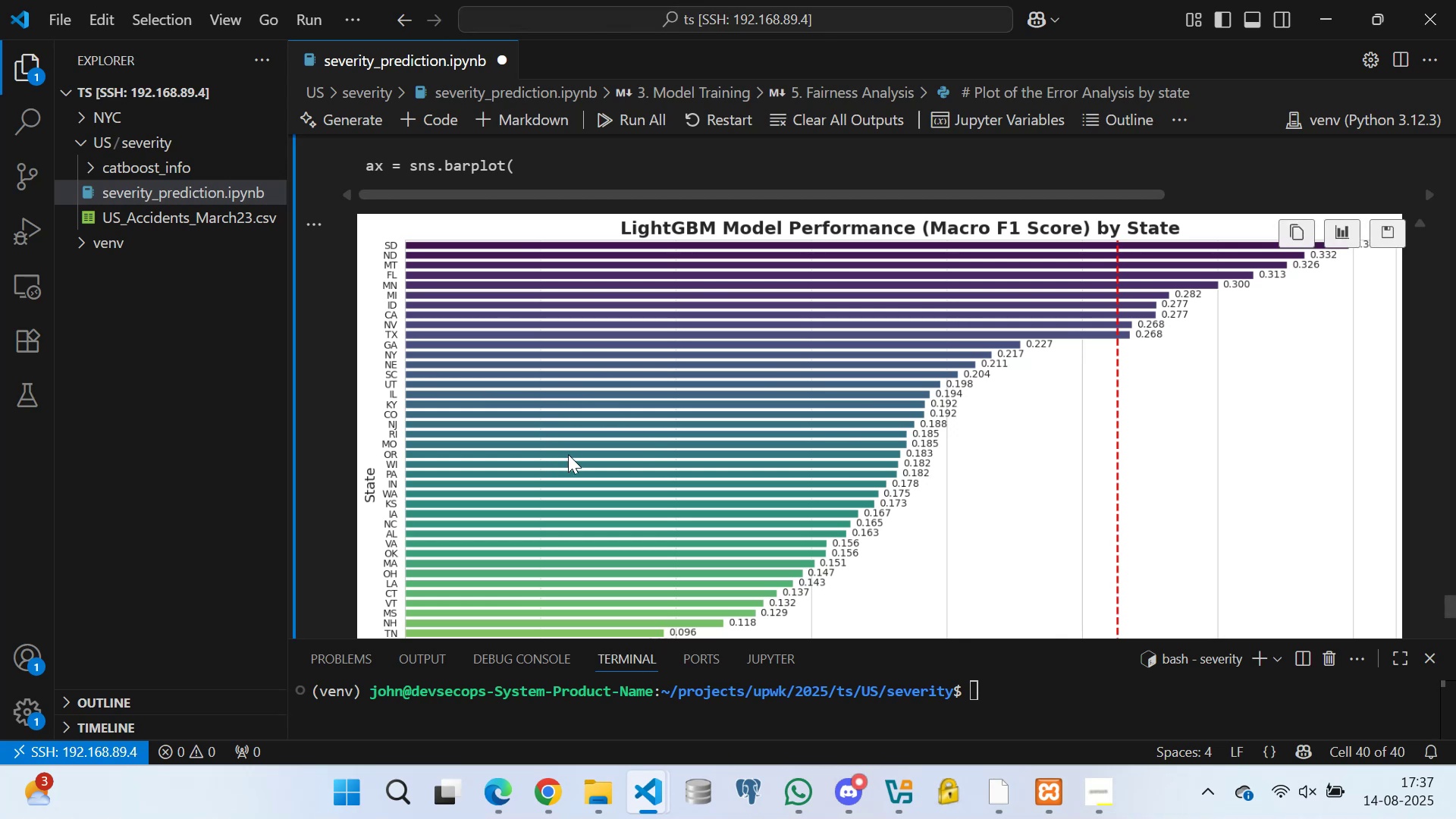 
scroll: coordinate [577, 394], scroll_direction: down, amount: 7.0
 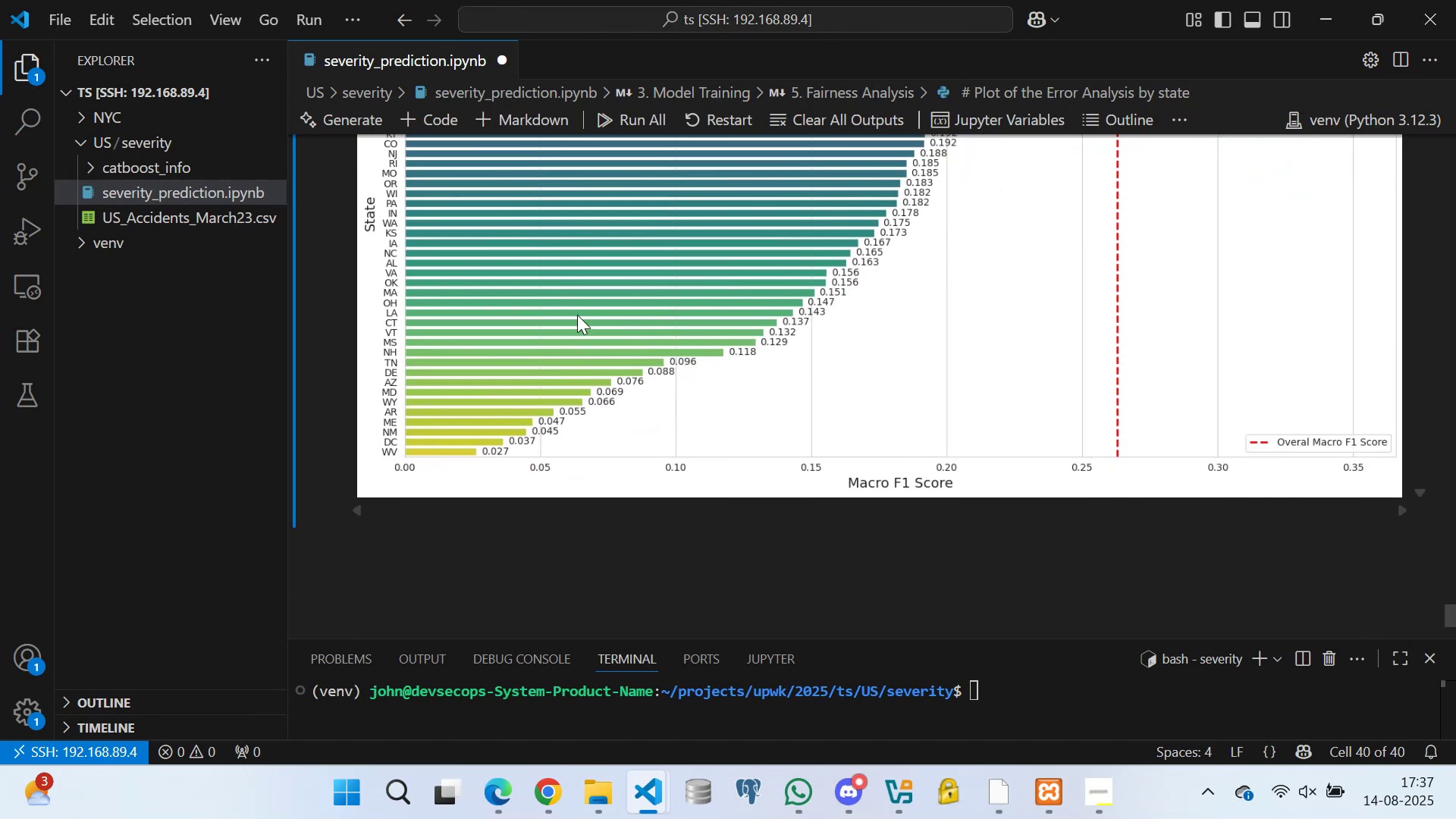 
double_click([586, 290])
 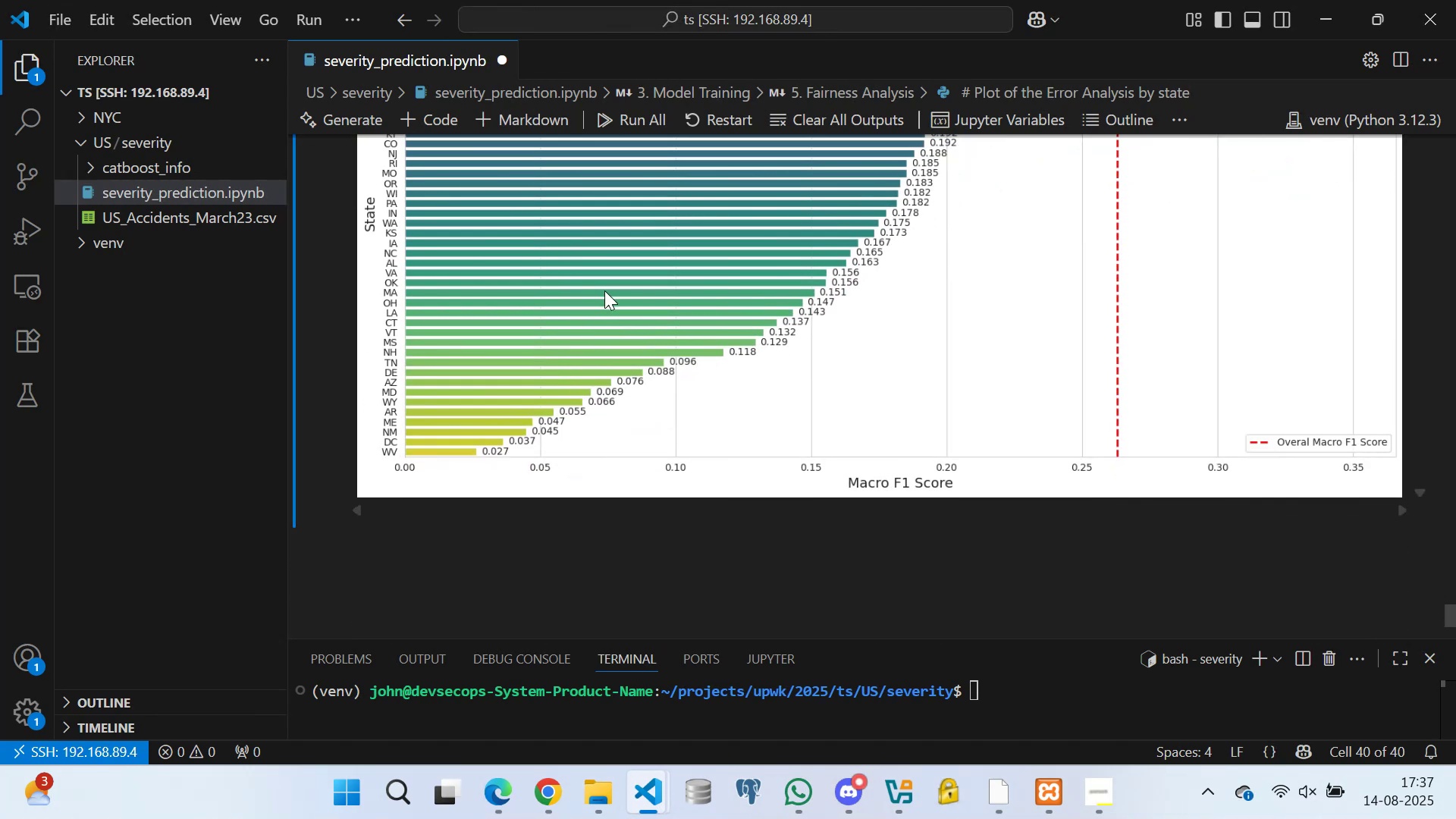 
scroll: coordinate [617, 310], scroll_direction: up, amount: 8.0
 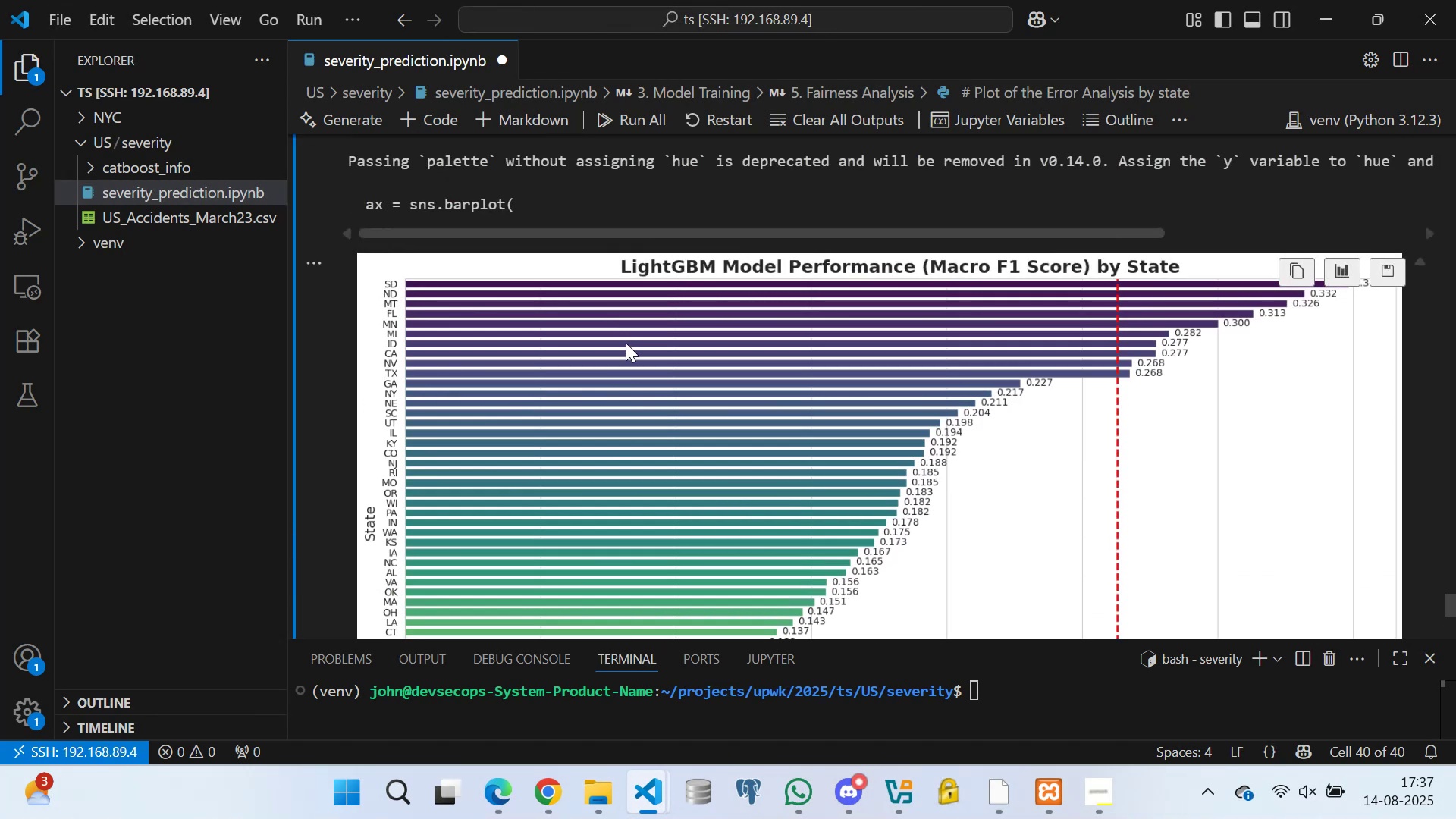 
scroll: coordinate [609, 354], scroll_direction: down, amount: 2.0
 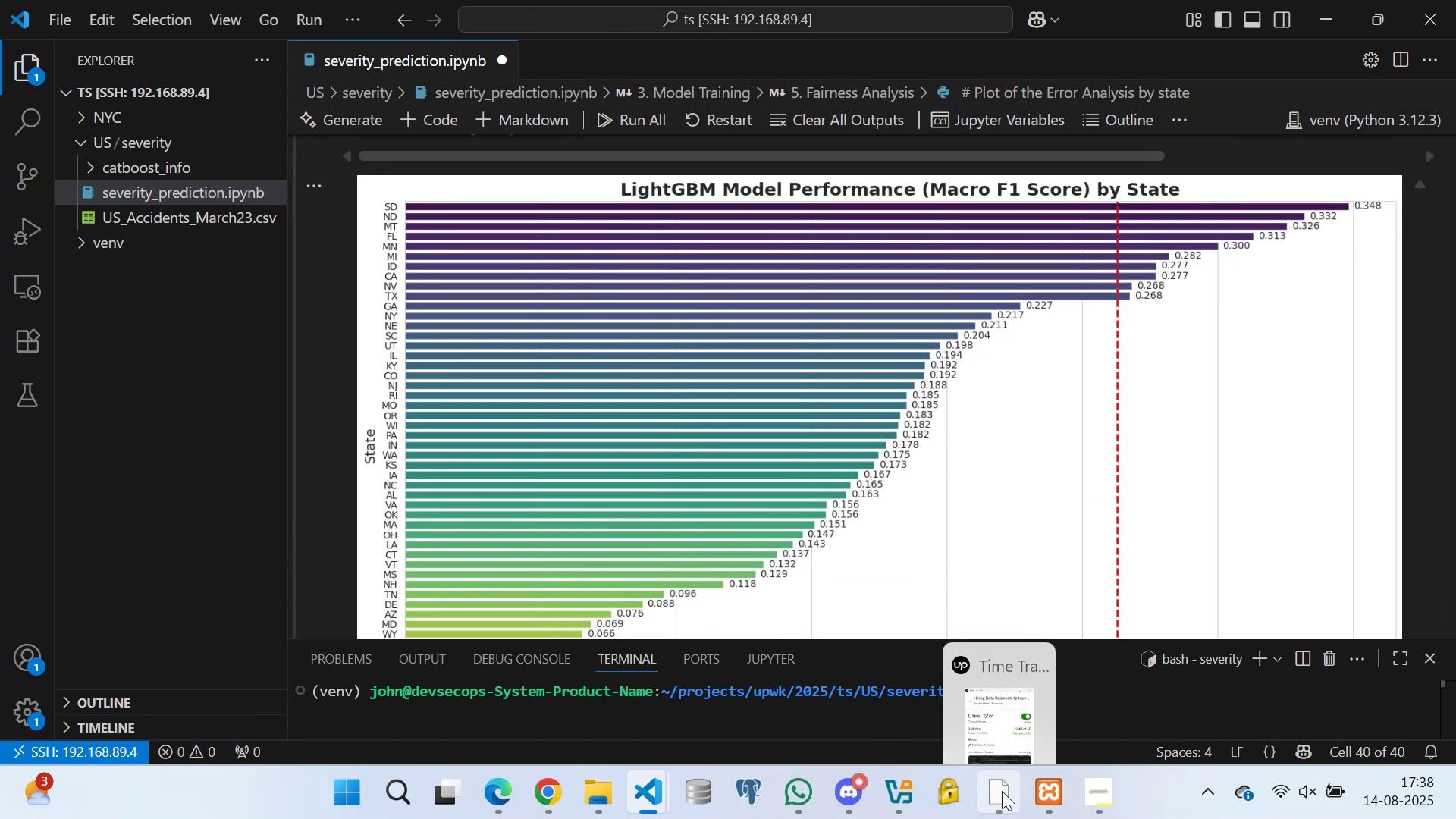 
left_click([998, 792])
 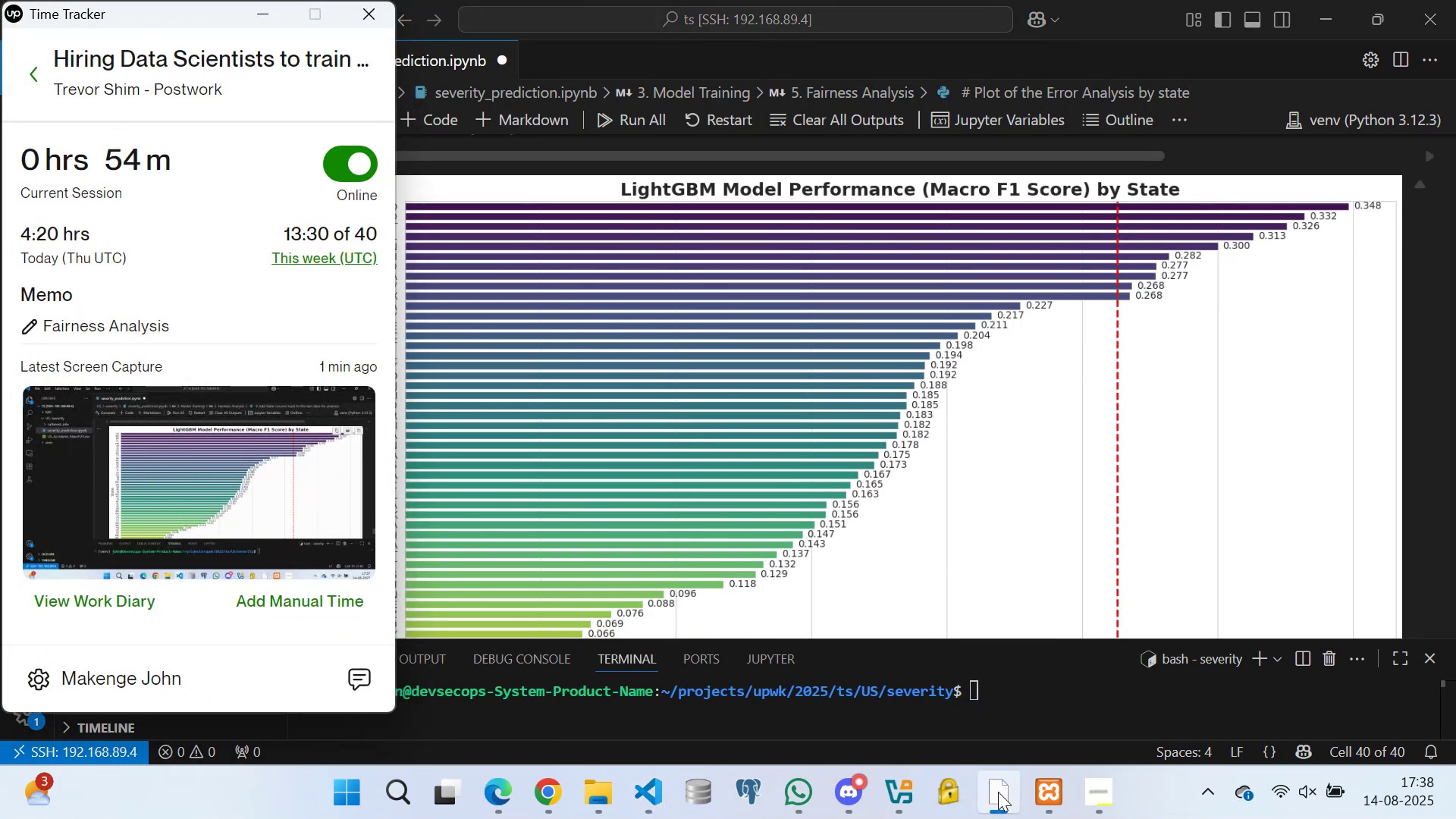 
left_click([998, 792])
 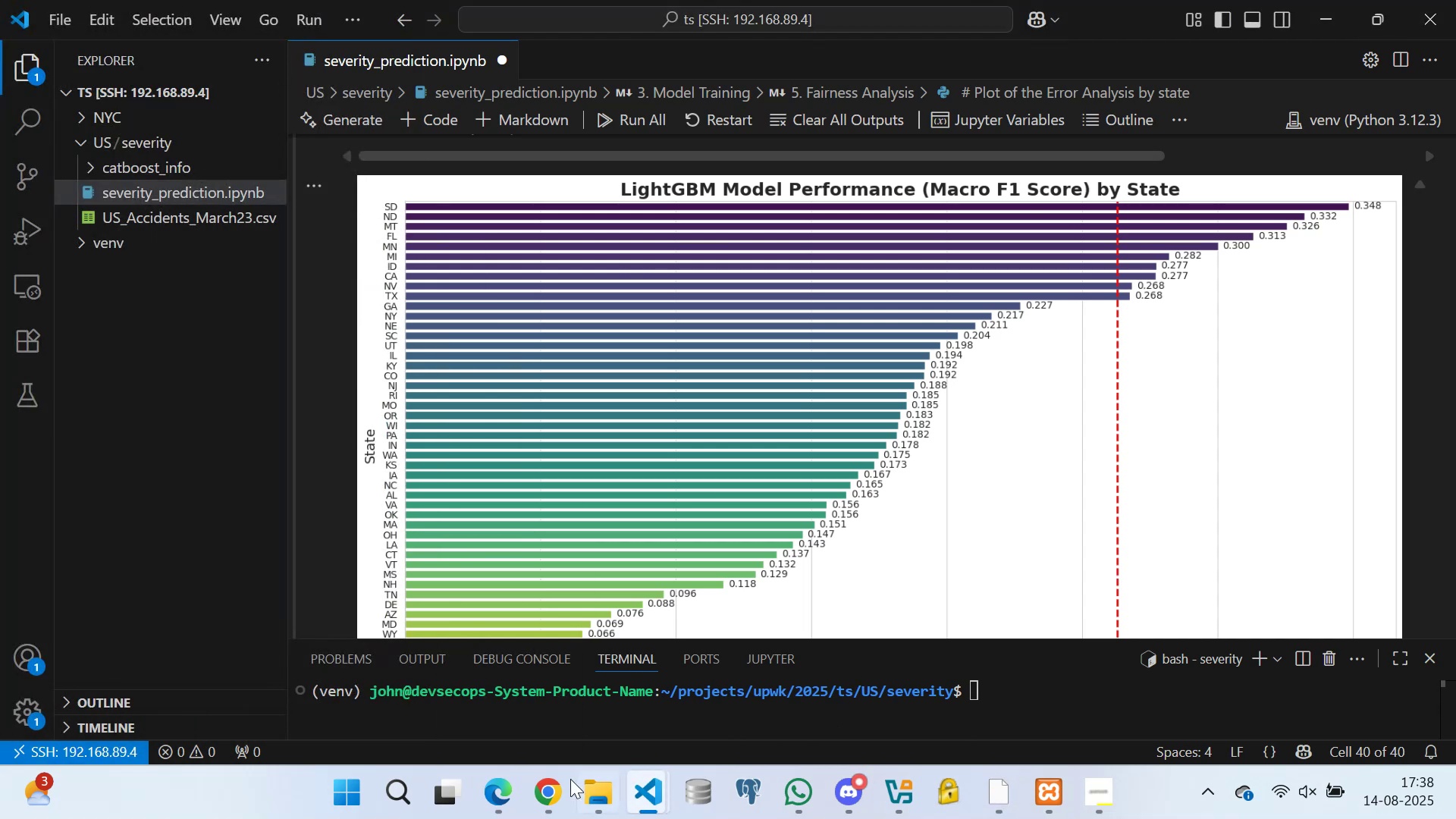 
left_click([544, 786])
 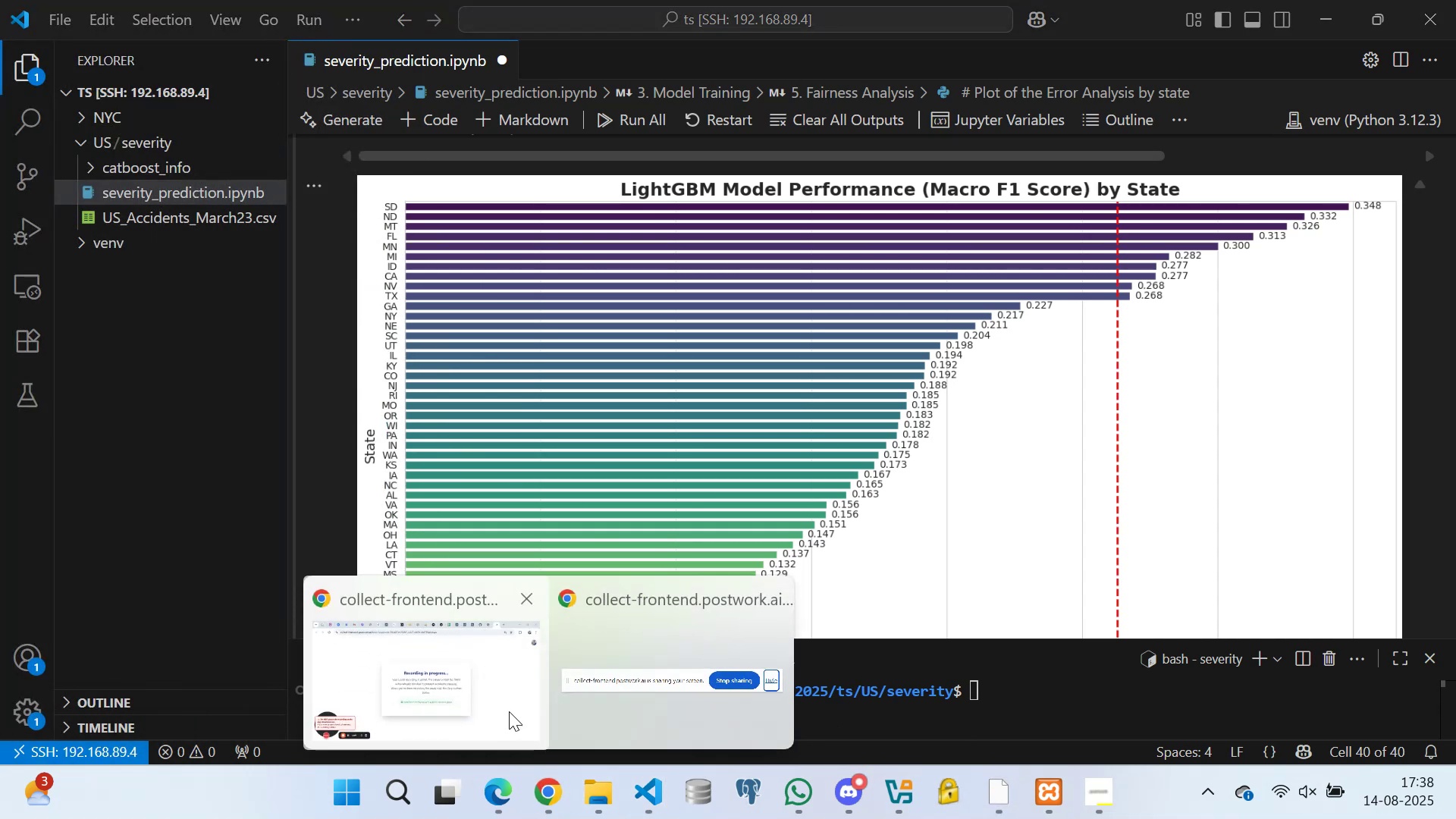 
left_click([498, 704])
 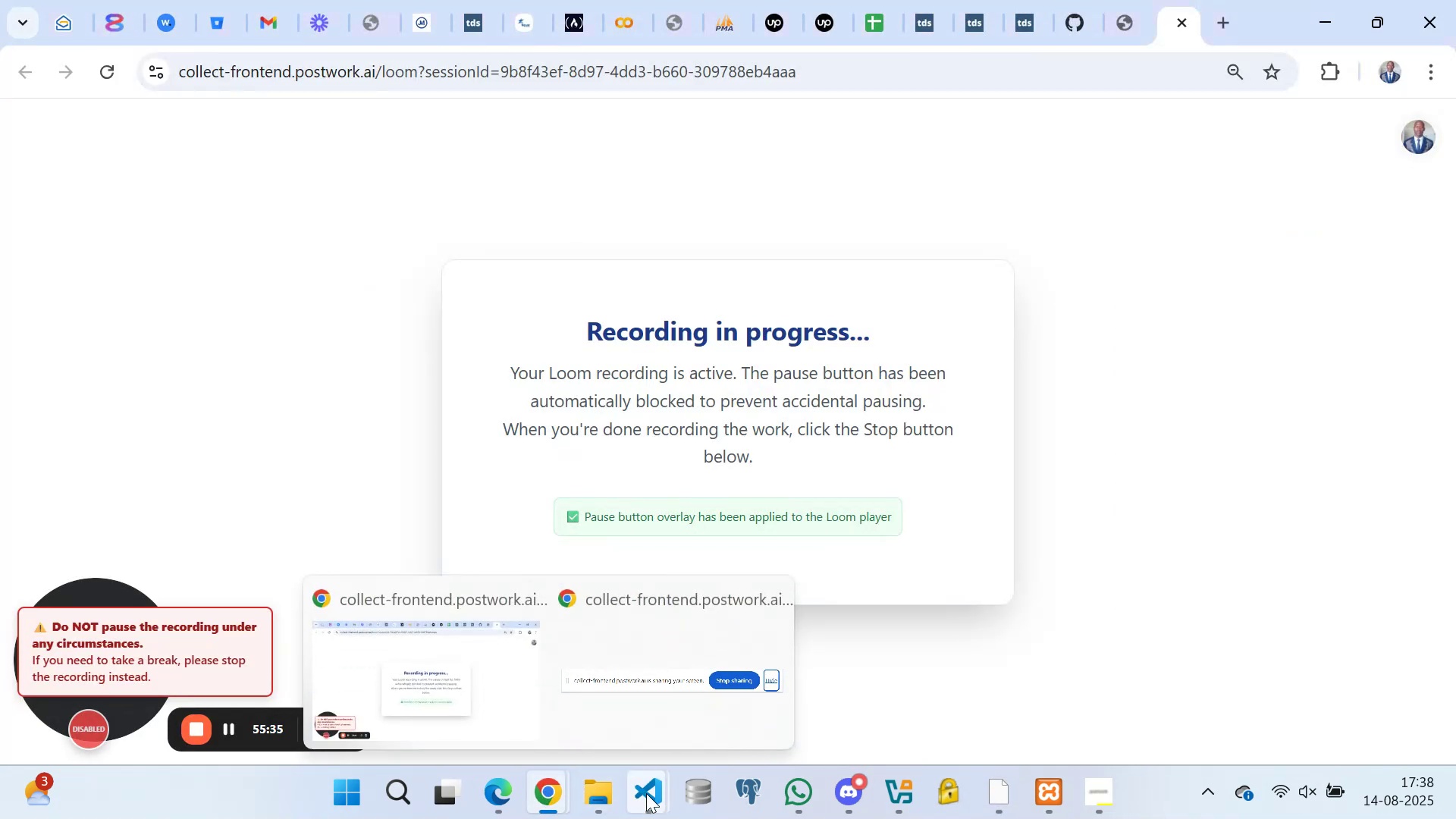 
left_click([641, 669])
 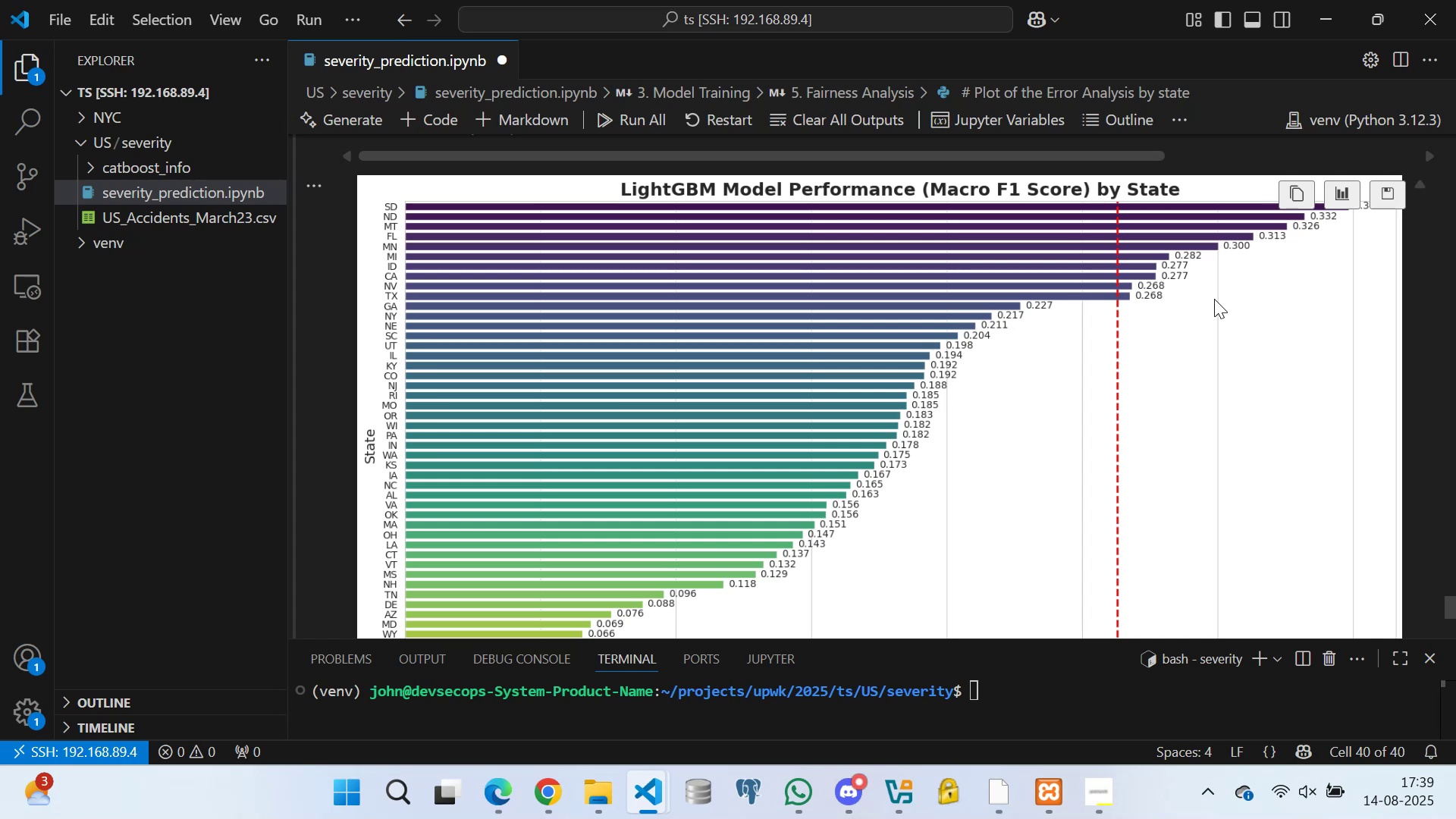 
wait(55.55)
 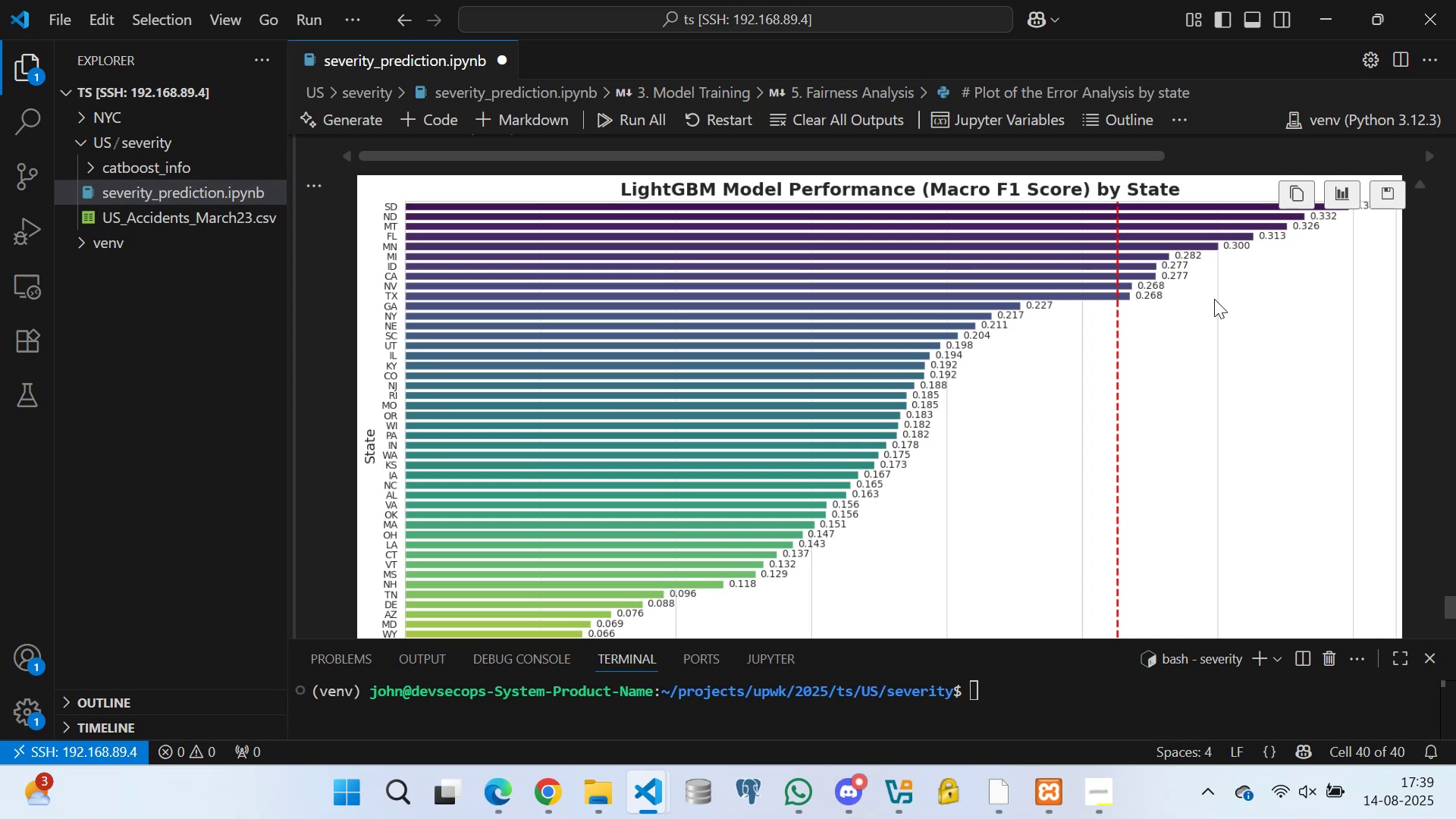 
left_click([766, 392])
 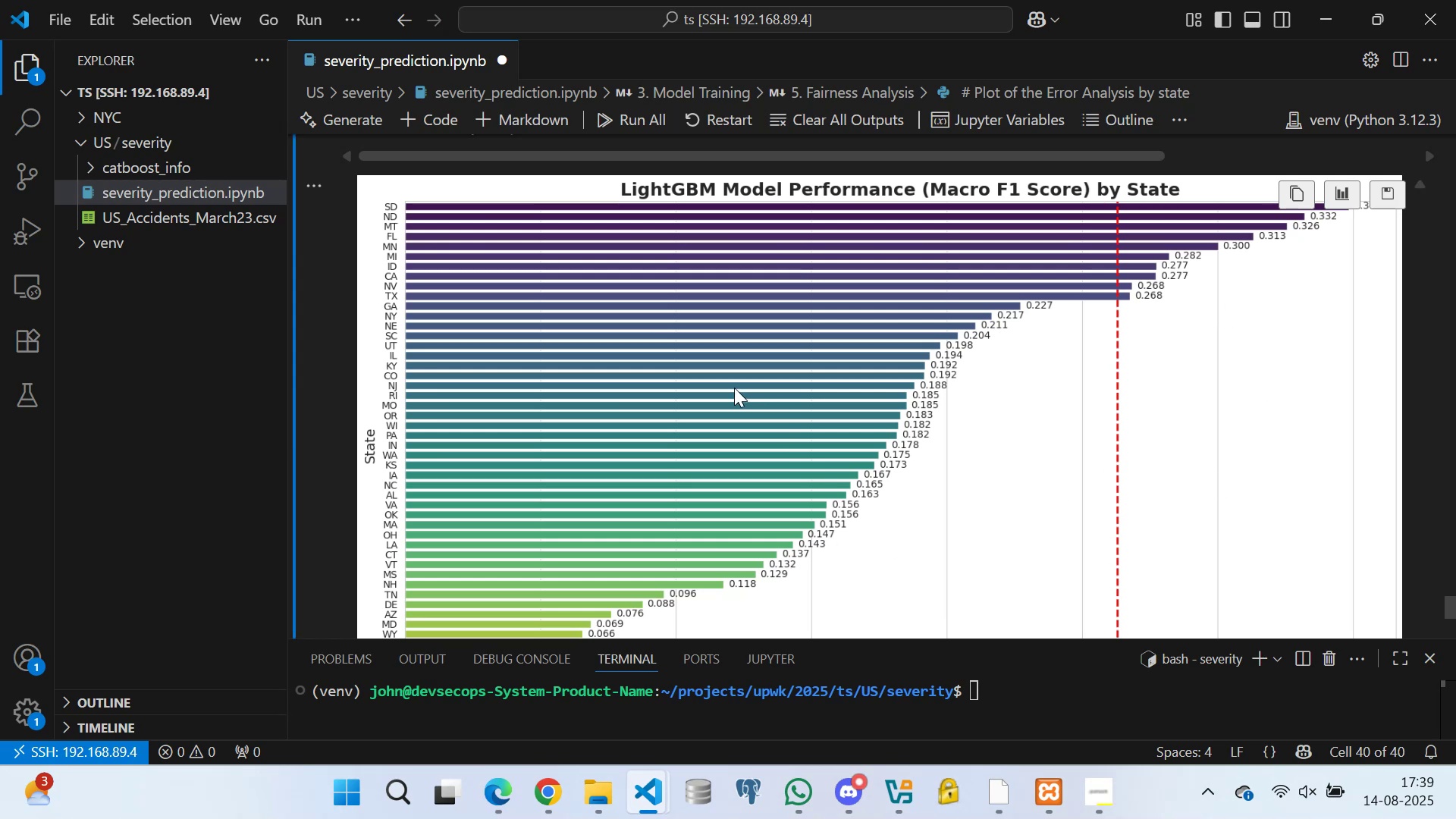 
scroll: coordinate [648, 393], scroll_direction: down, amount: 6.0
 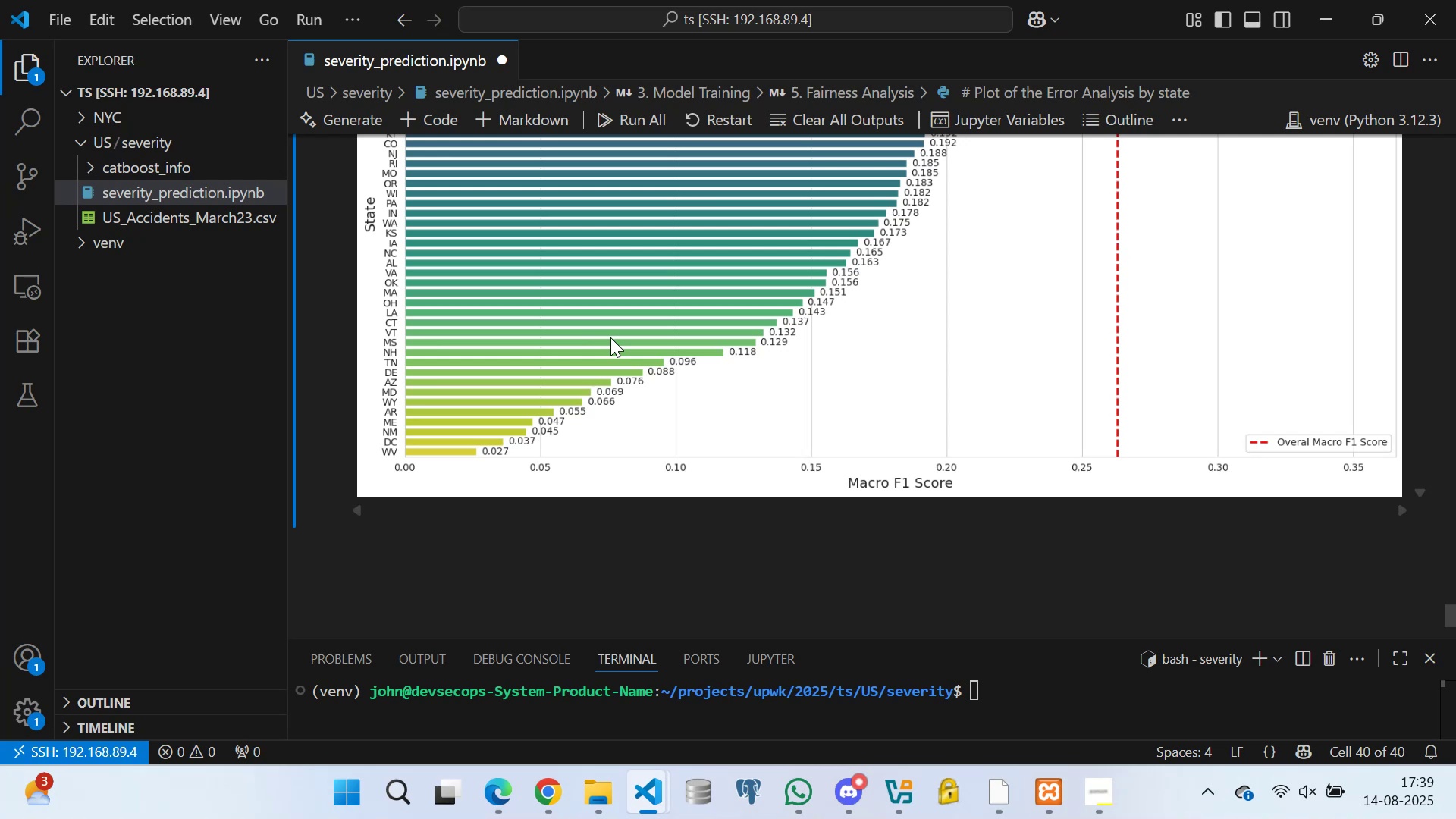 
wait(51.26)
 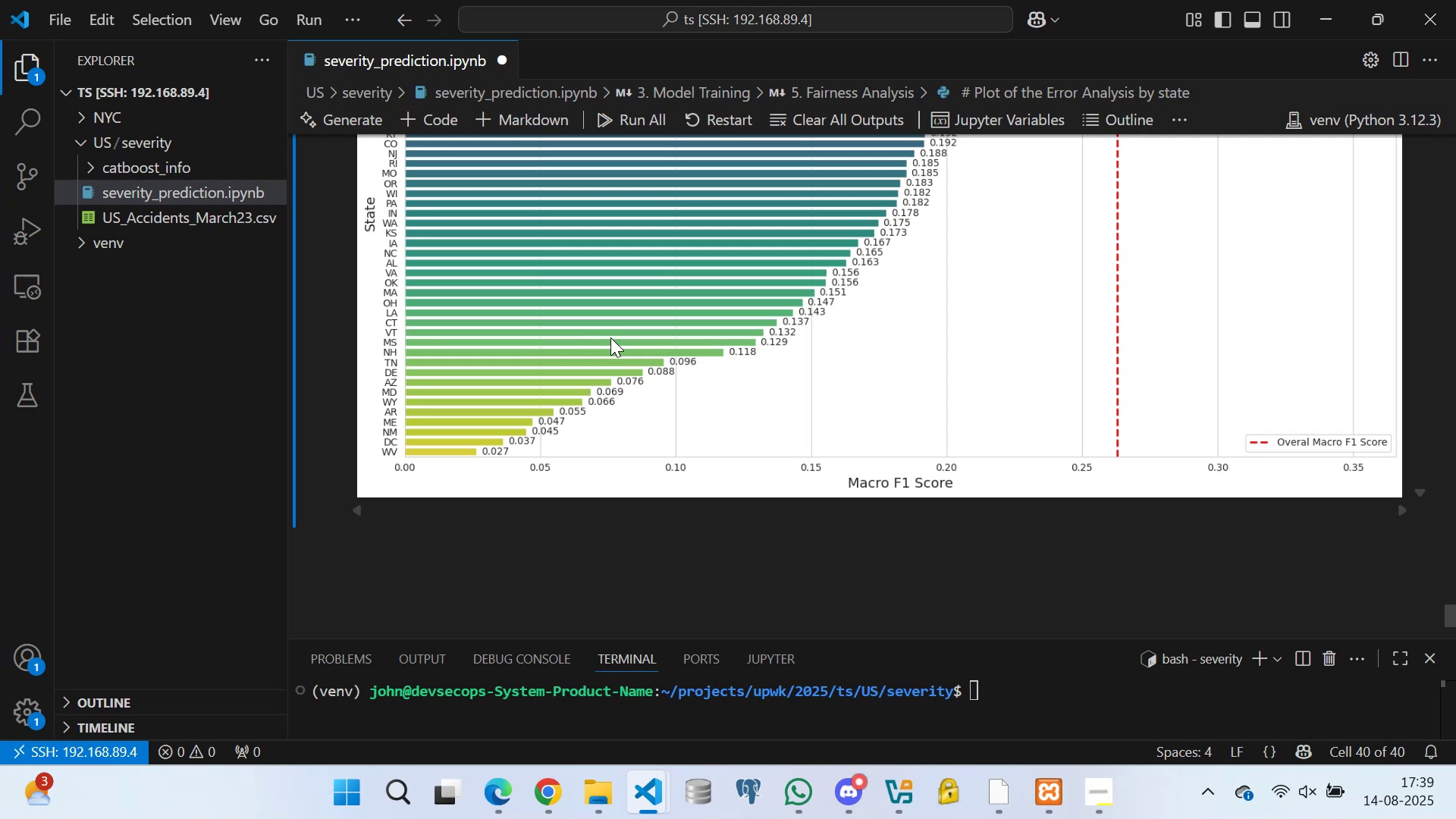 
double_click([619, 279])
 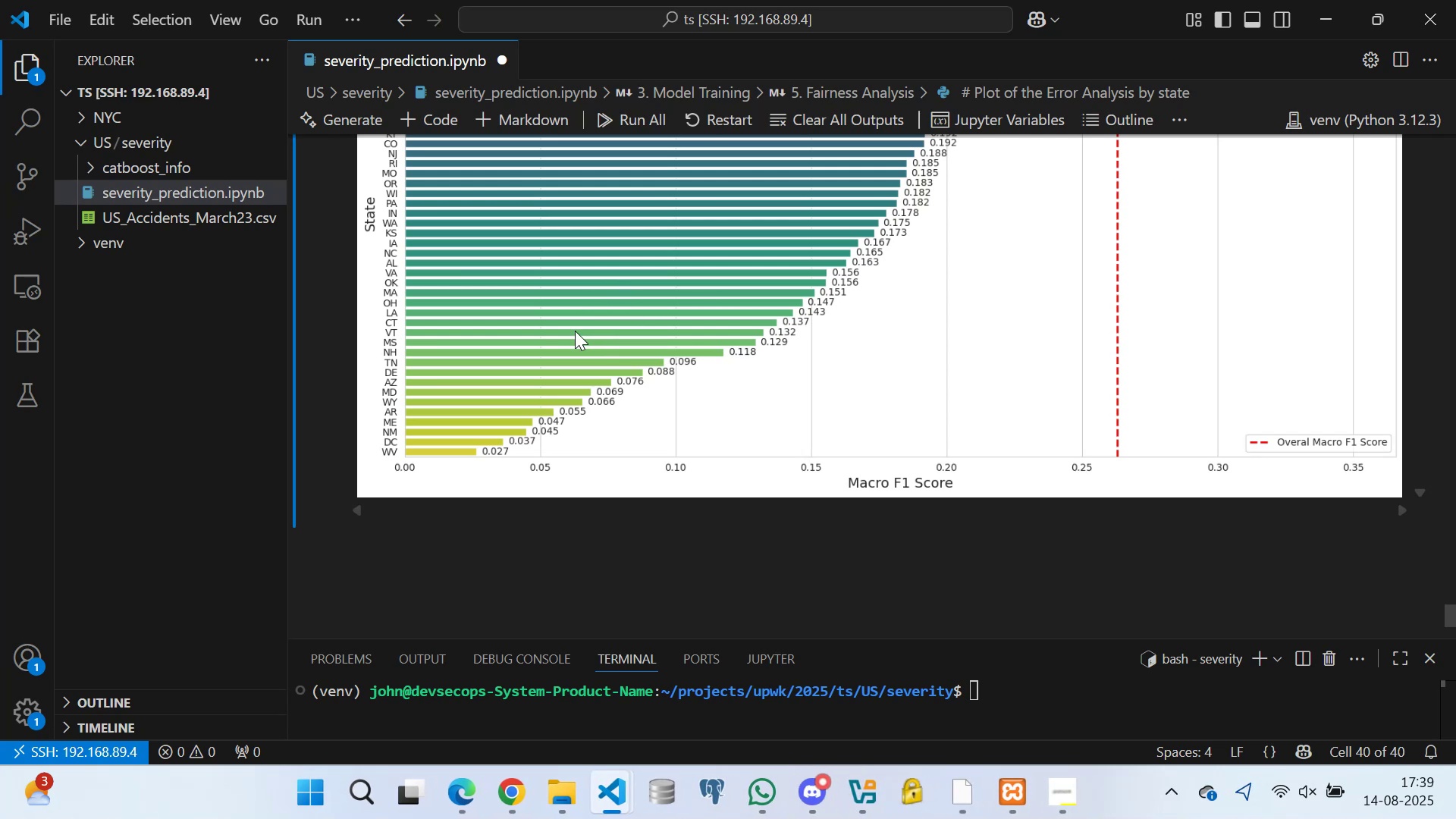 
triple_click([552, 347])
 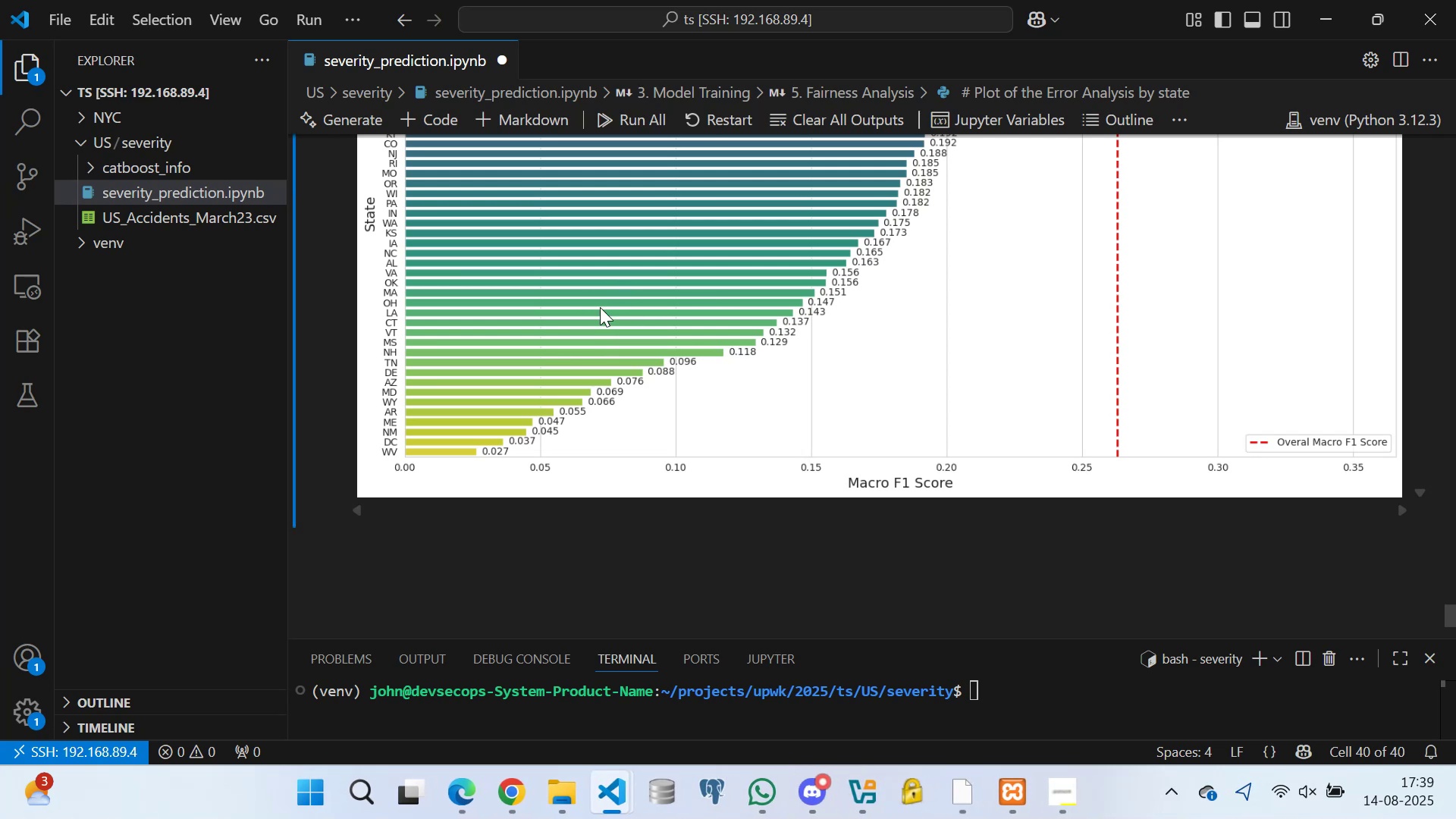 
triple_click([617, 295])
 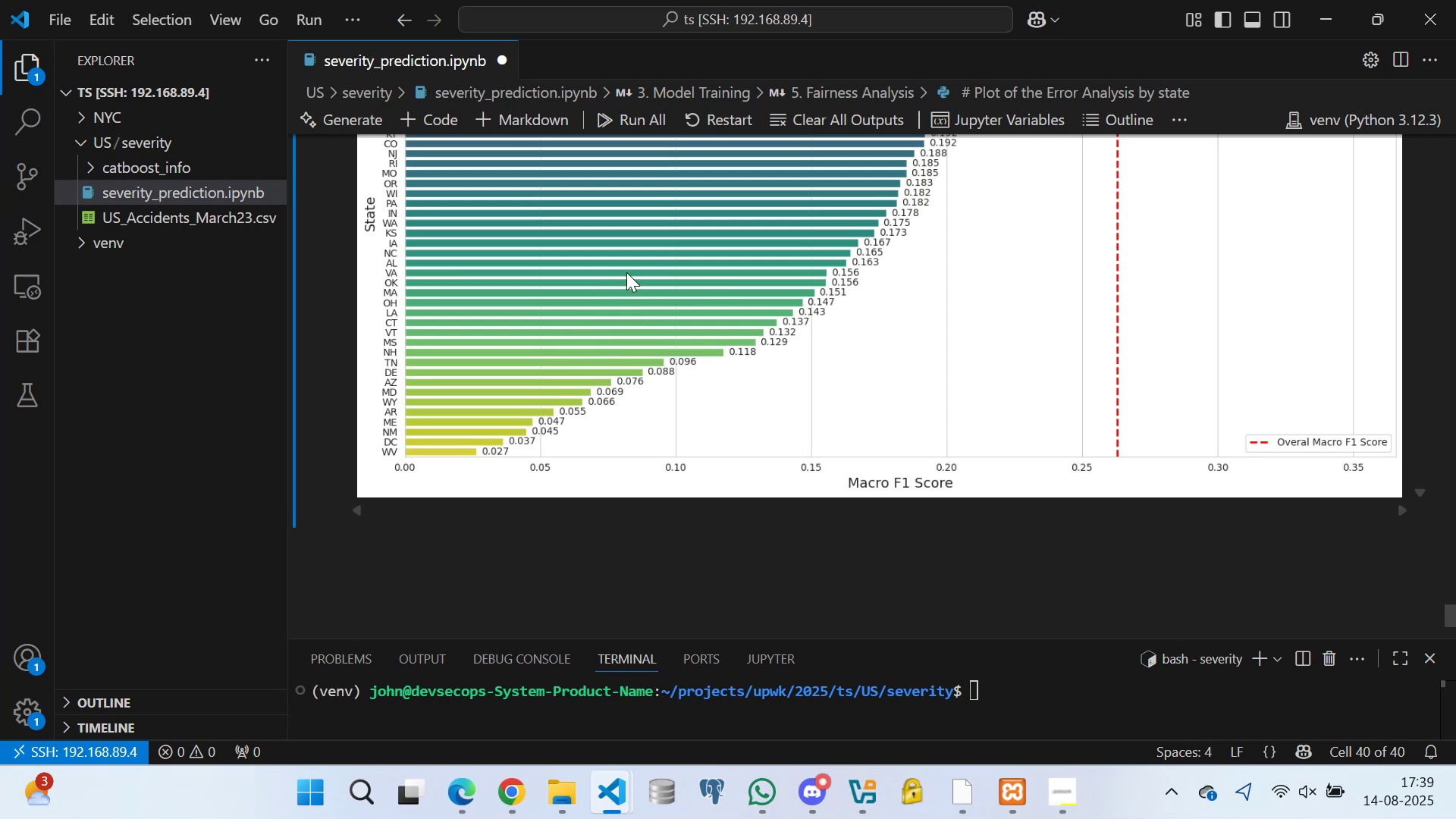 
triple_click([626, 271])
 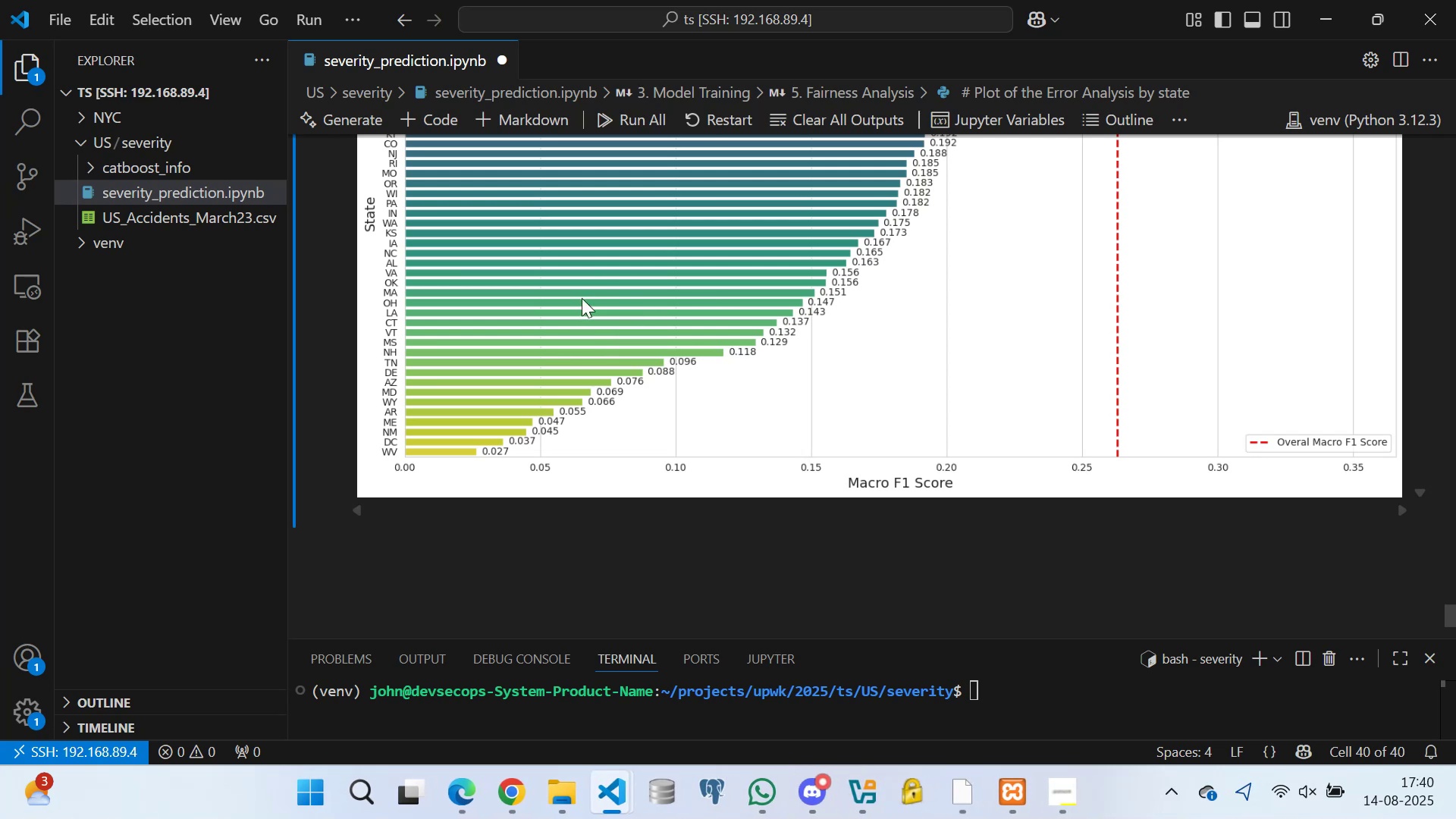 
triple_click([576, 315])
 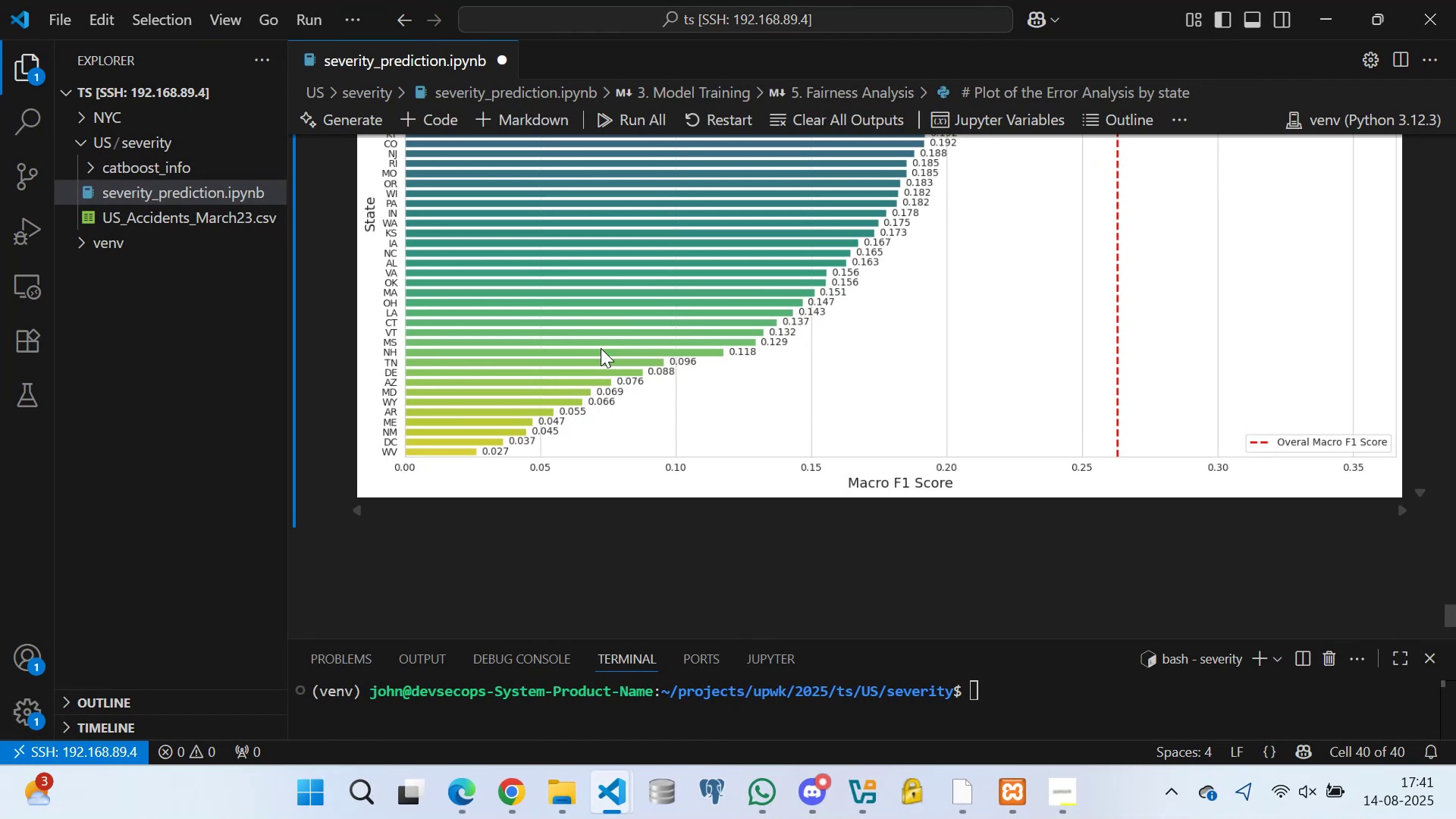 
wait(90.34)
 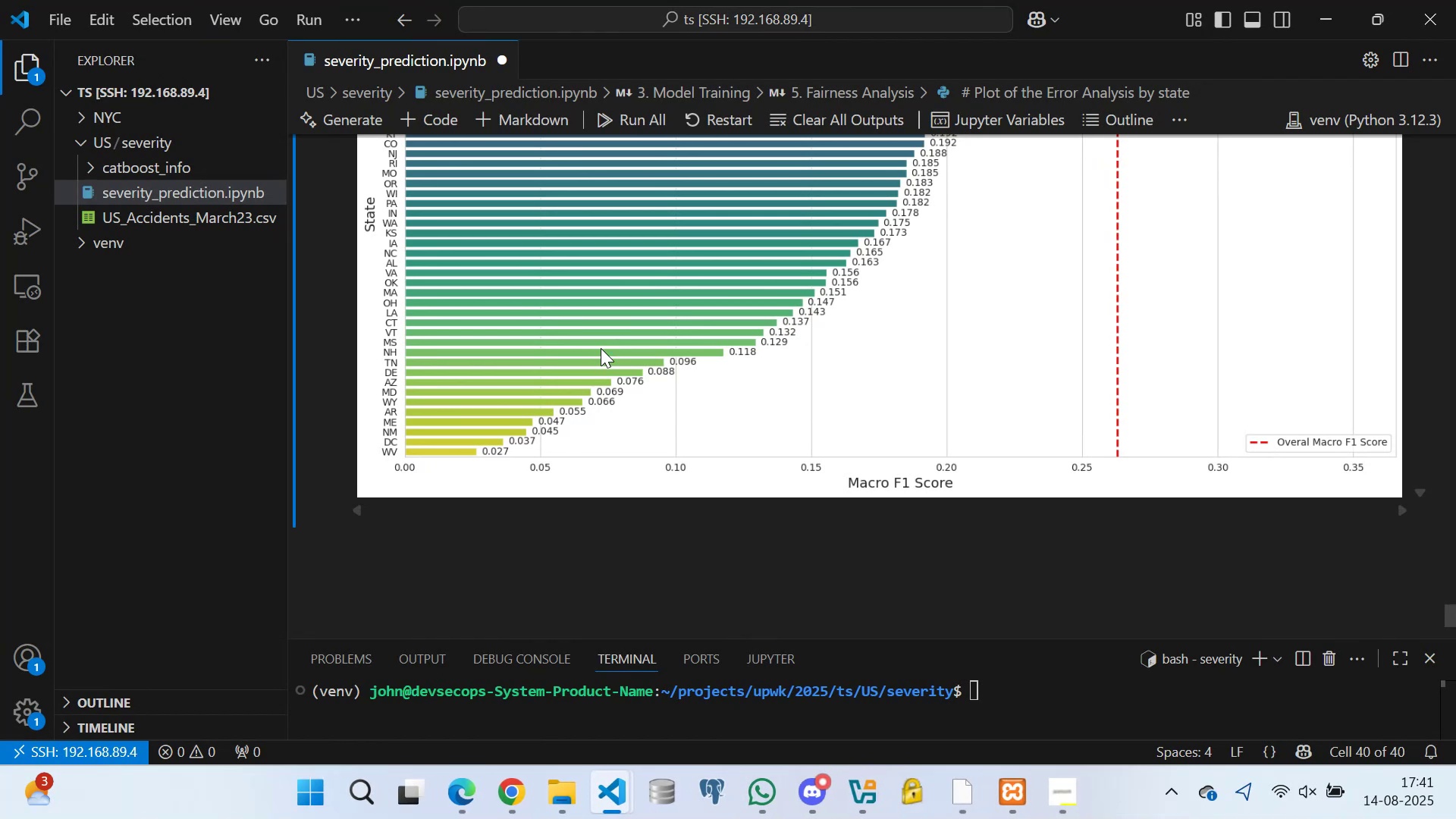 
scroll: coordinate [770, 312], scroll_direction: up, amount: 11.0
 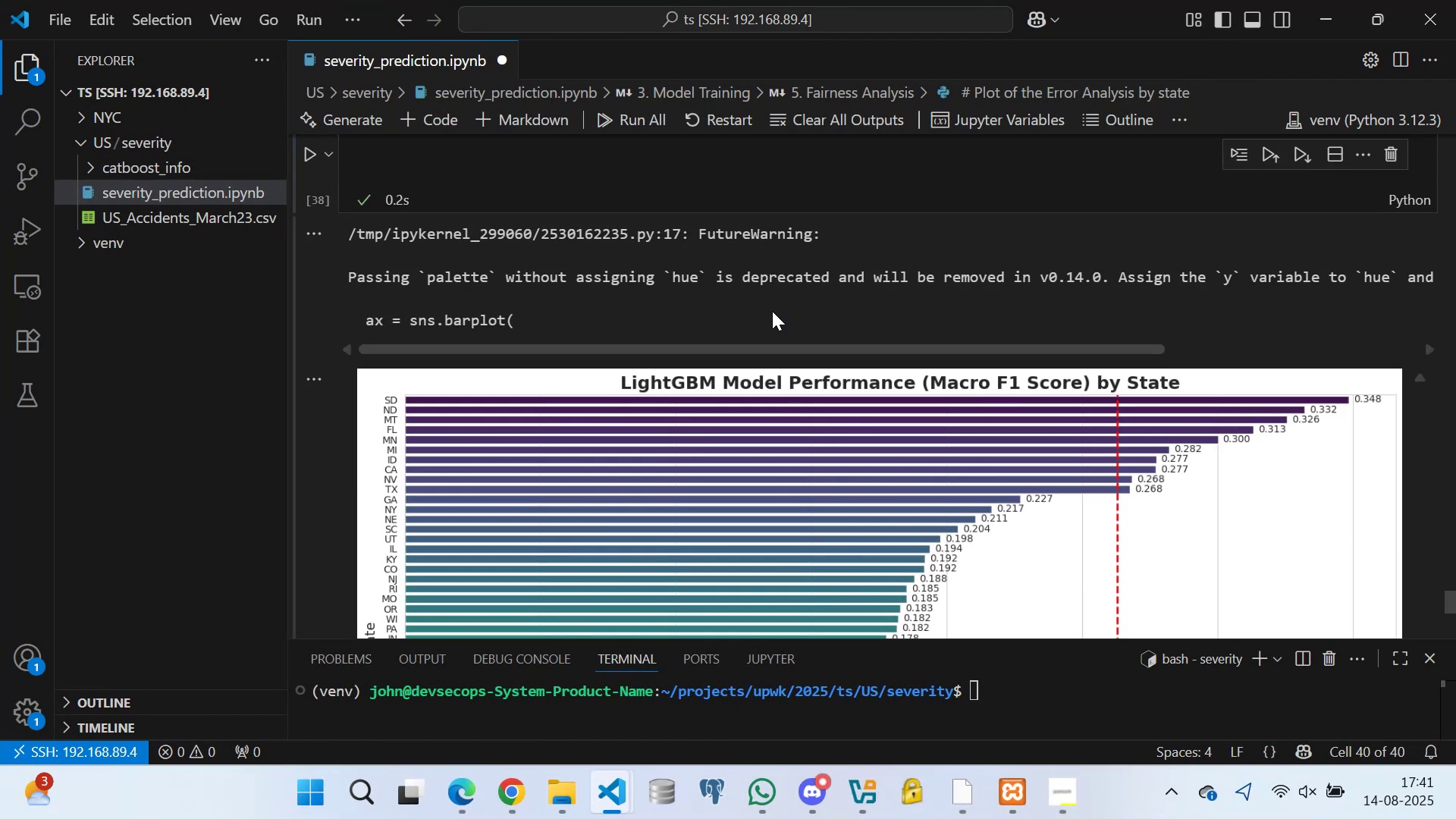 
scroll: coordinate [761, 375], scroll_direction: down, amount: 4.0
 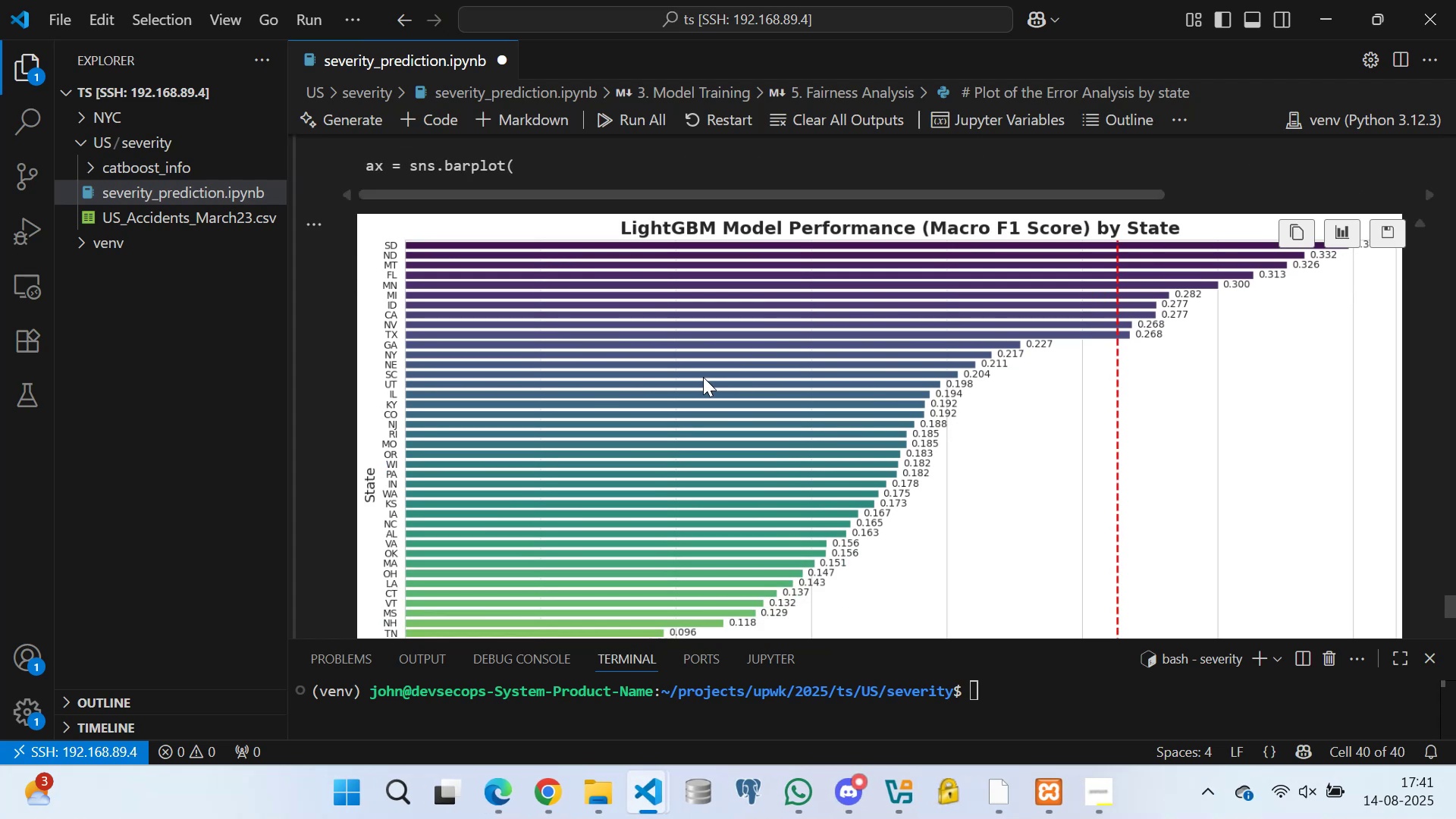 
left_click([703, 377])
 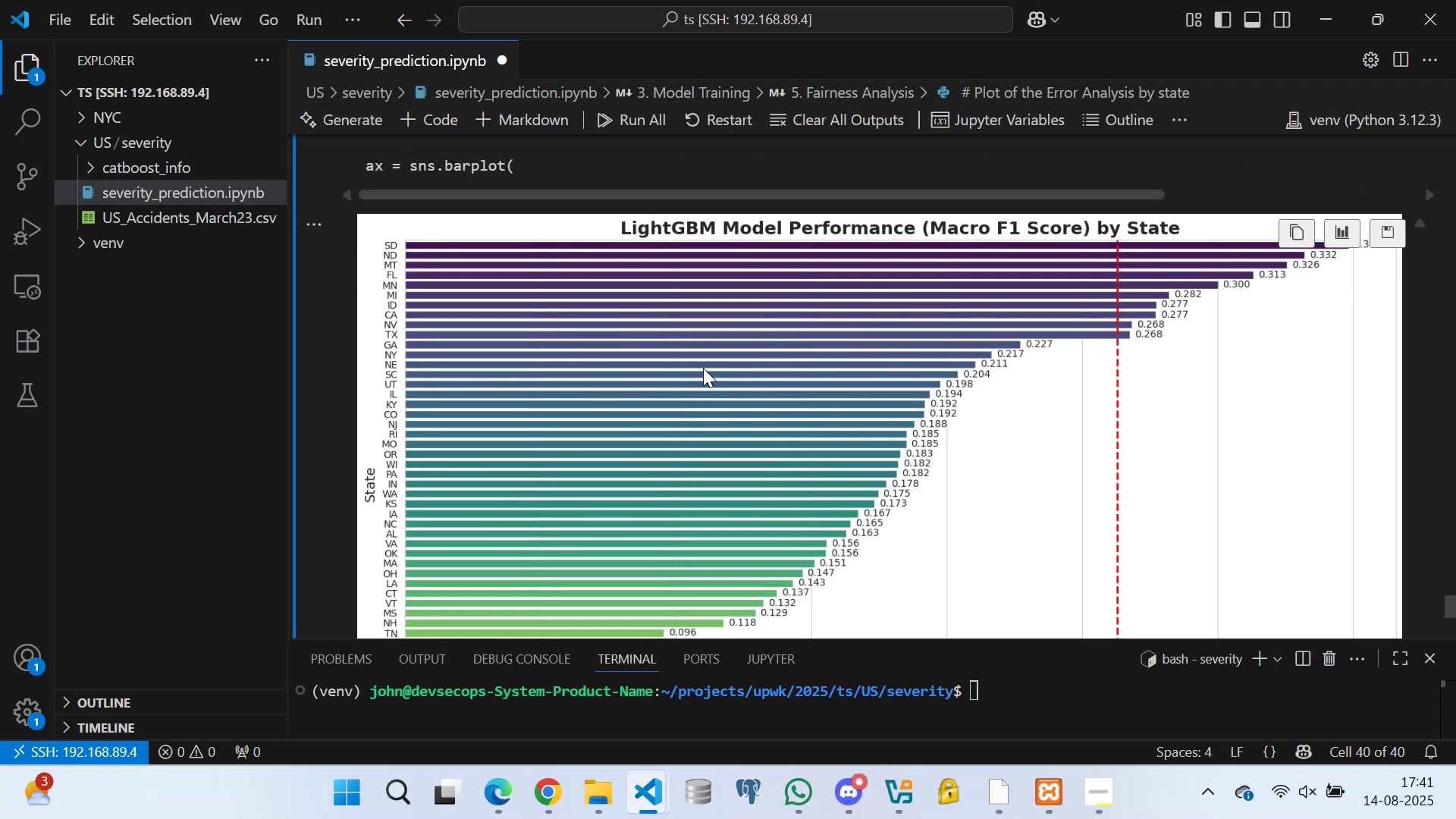 
key(Control+S)
 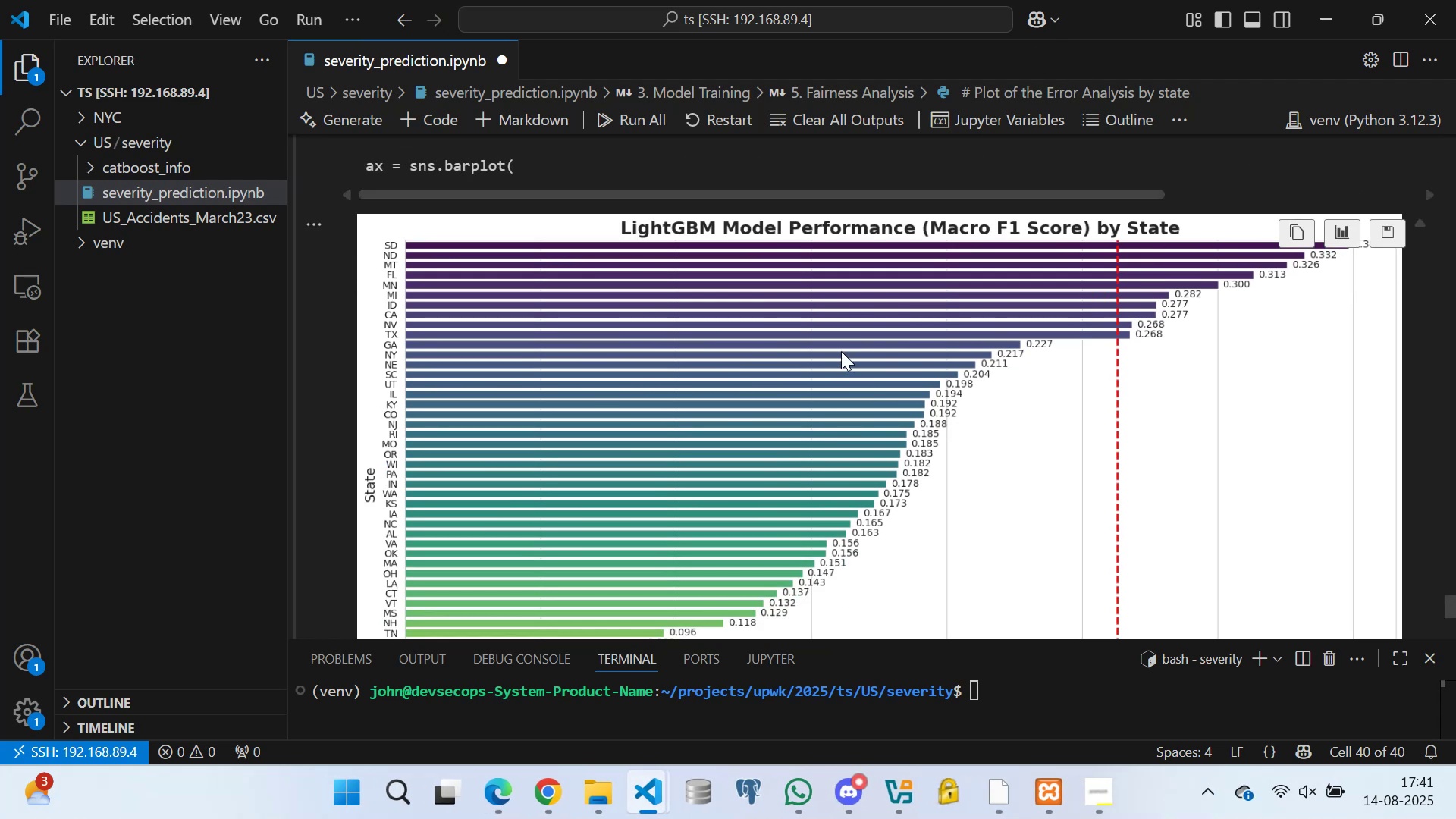 
scroll: coordinate [548, 355], scroll_direction: down, amount: 12.0
 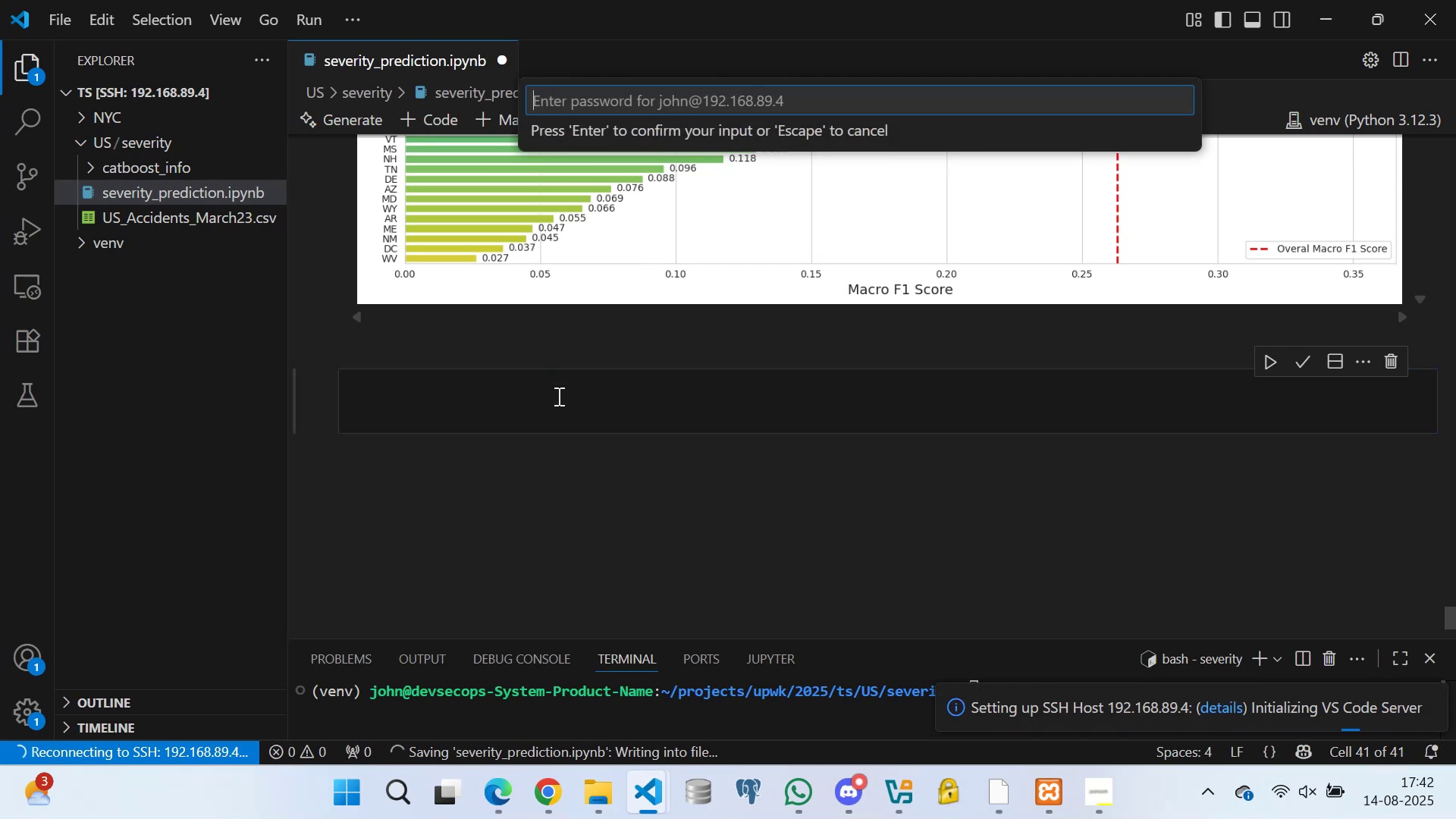 
wait(27.78)
 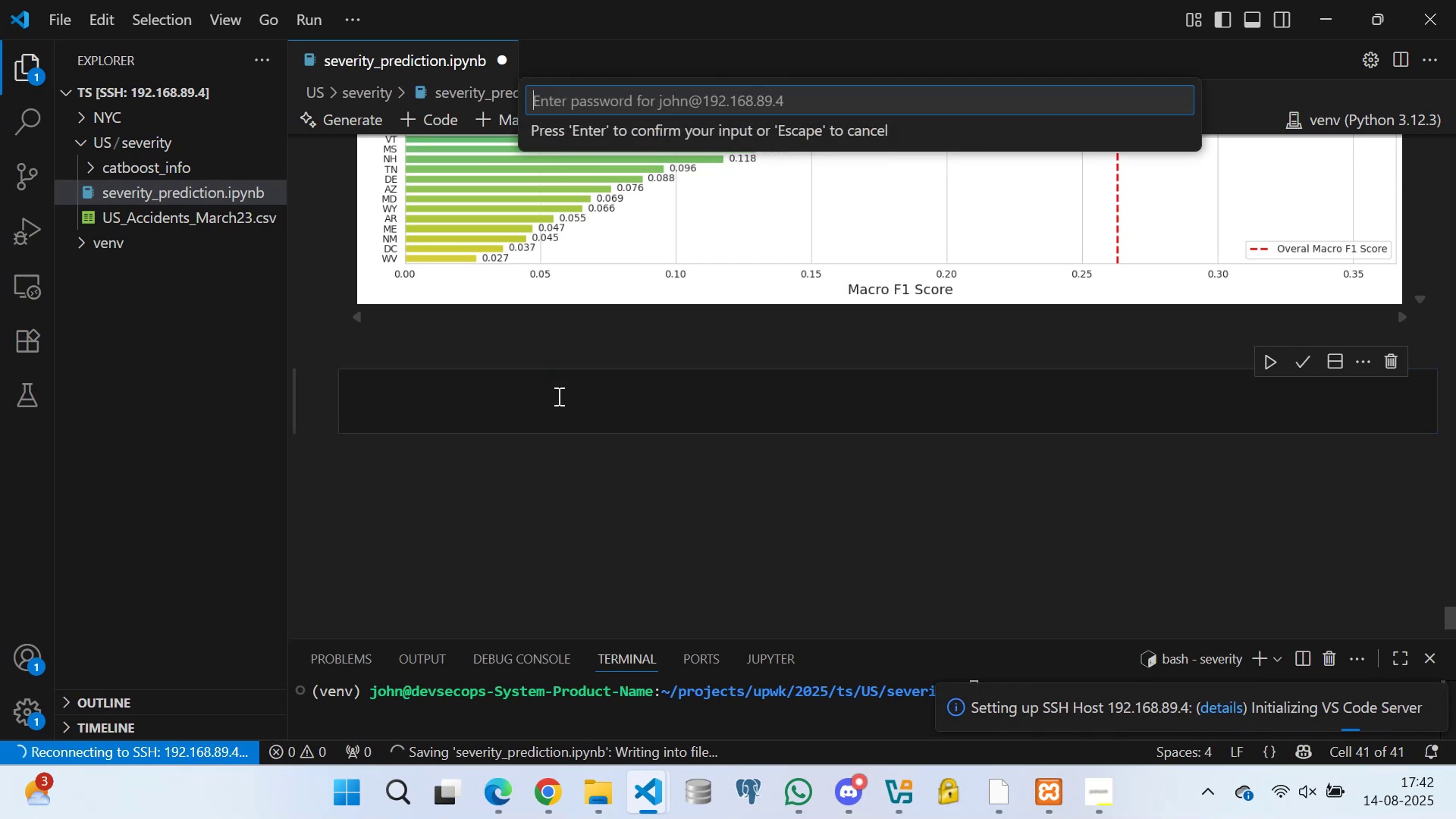 
left_click([746, 394])
 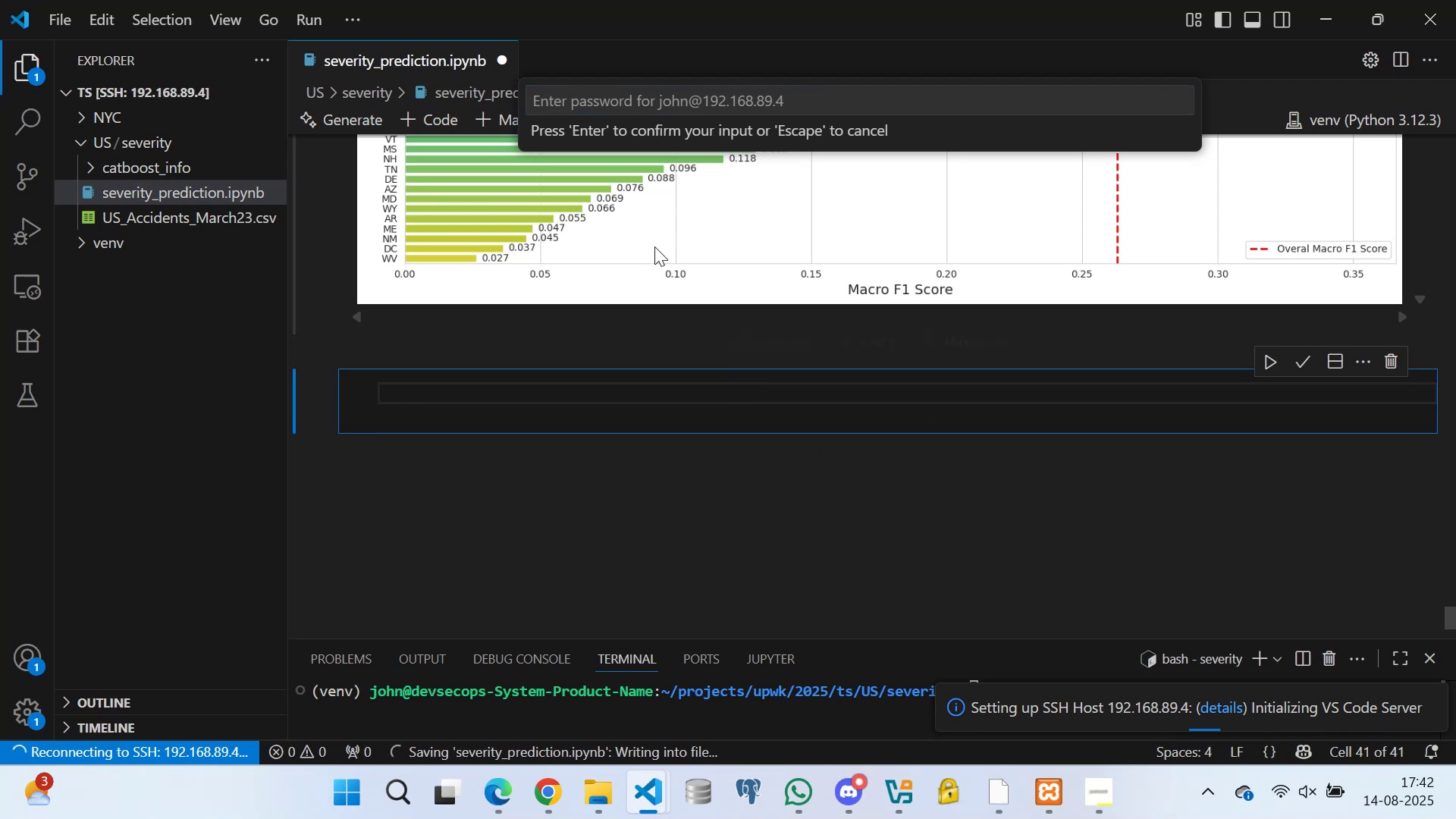 
left_click([613, 103])
 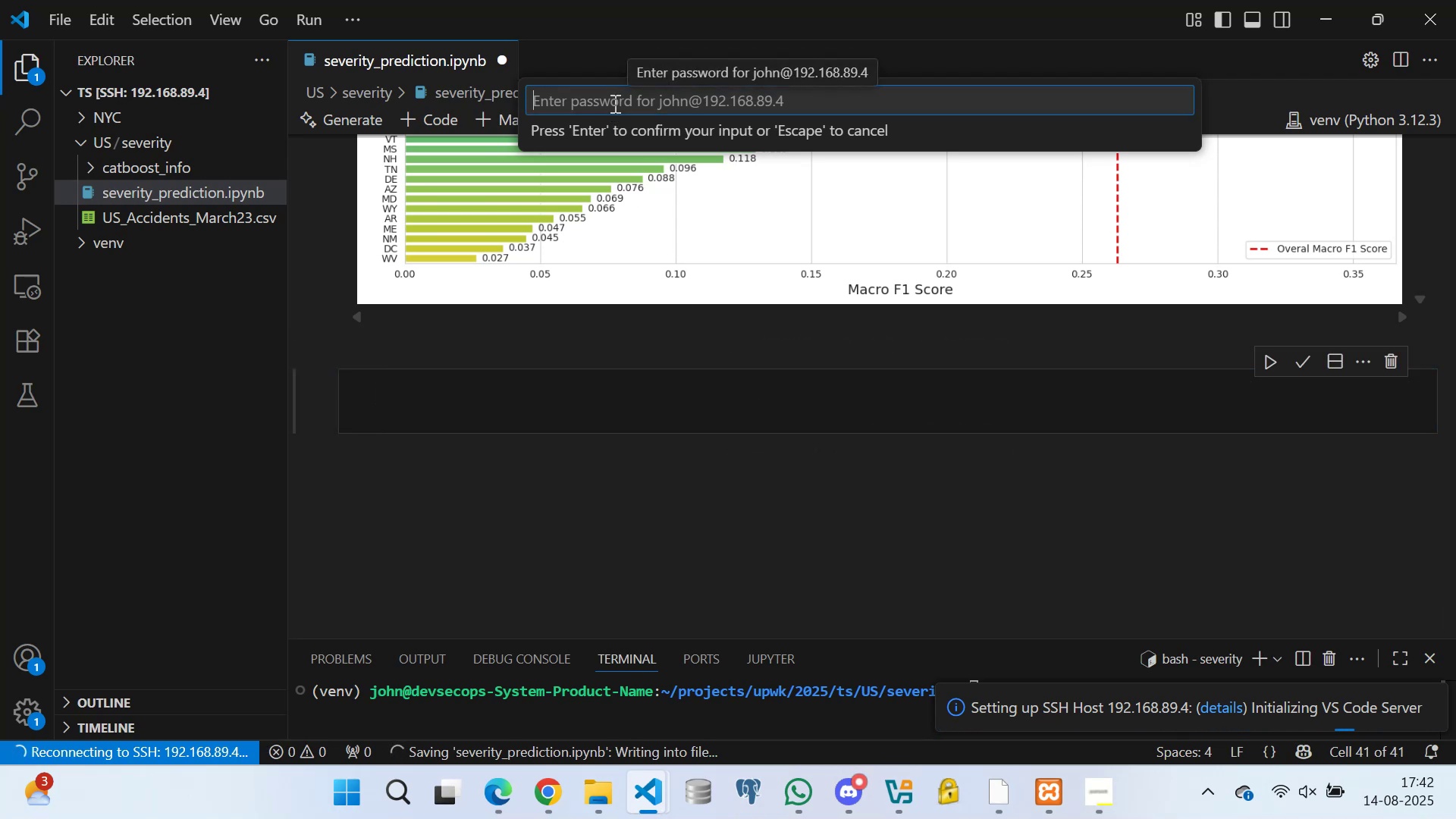 
type(!23@john*/)
 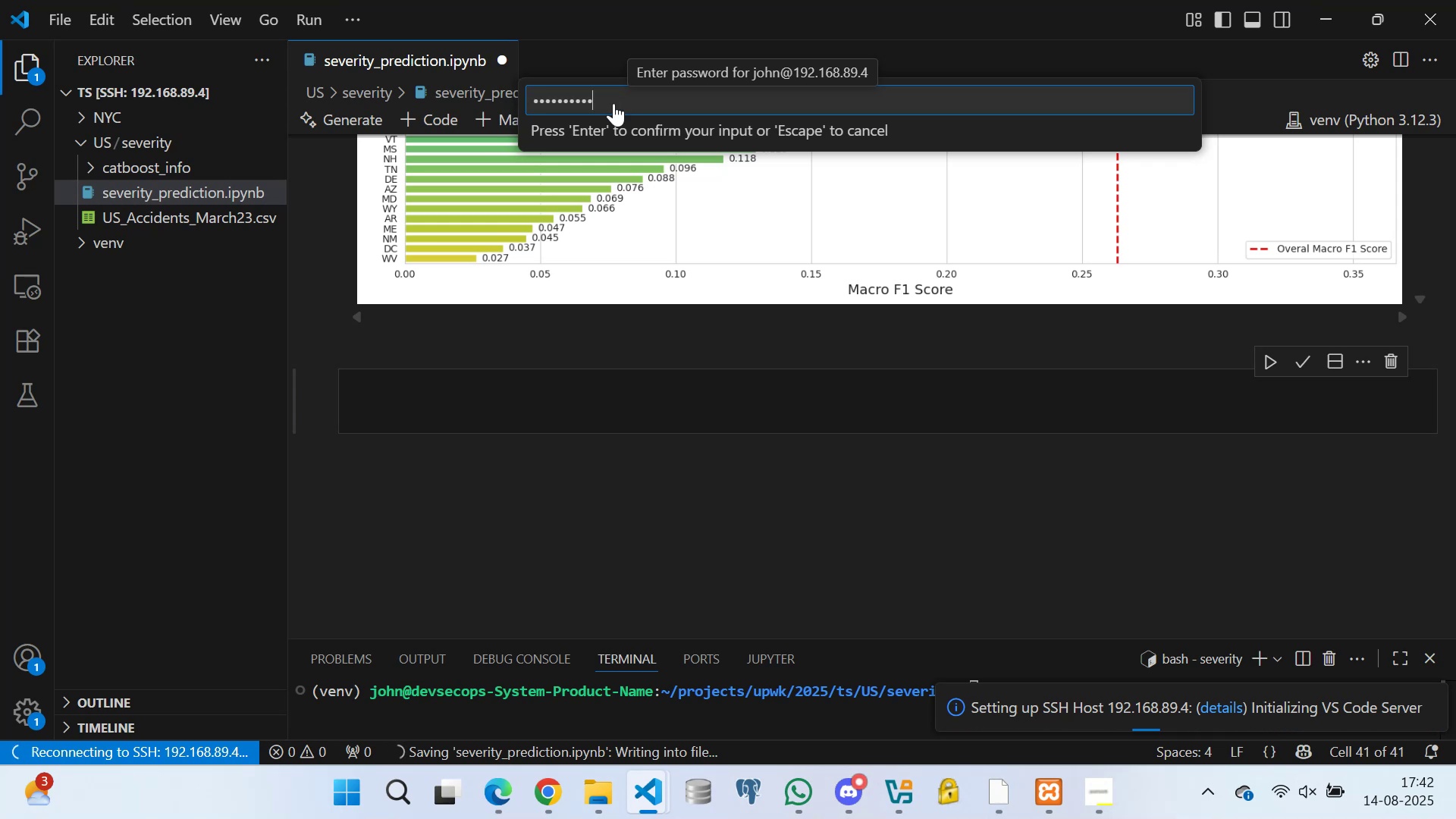 
 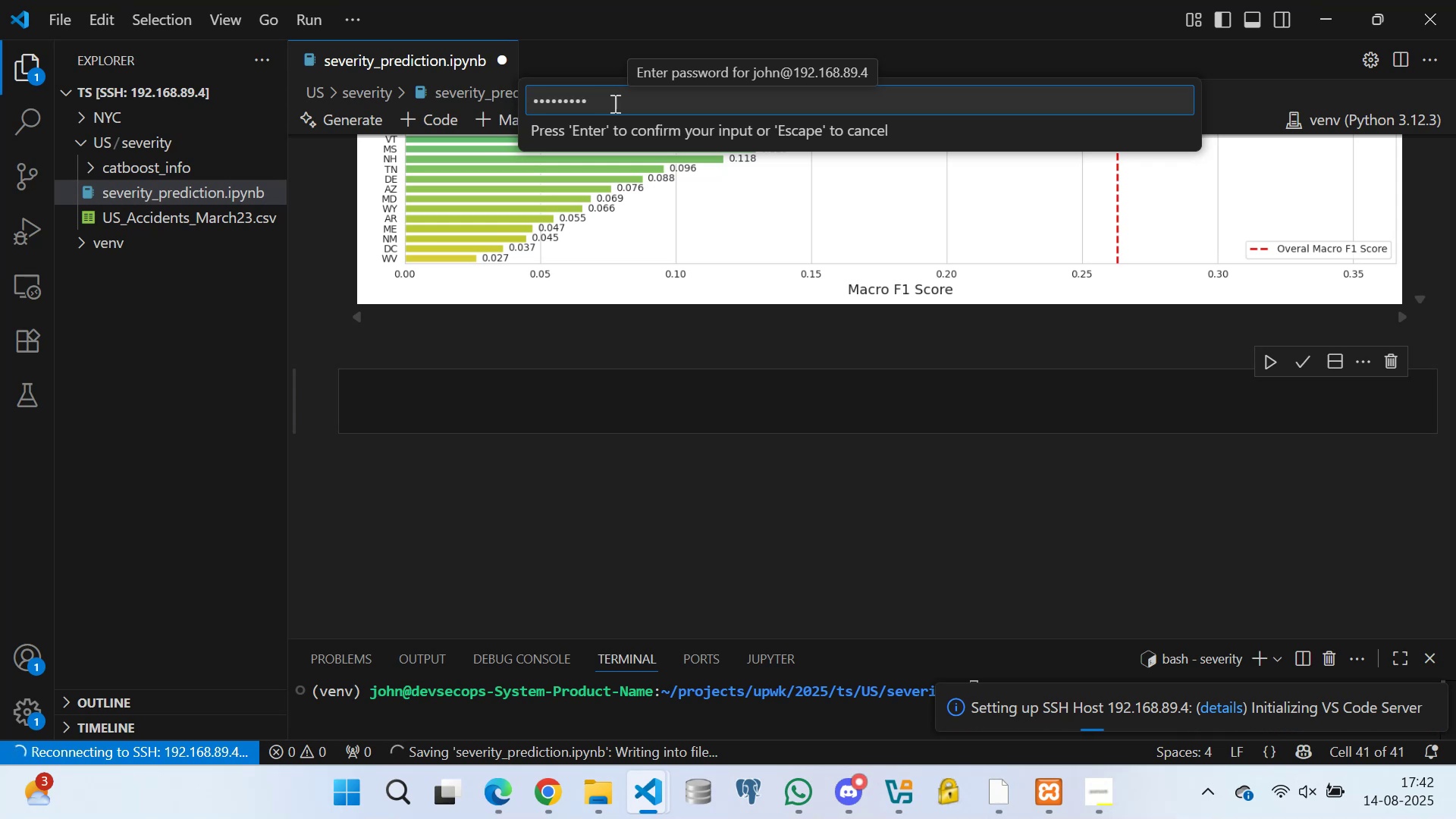 
key(Enter)
 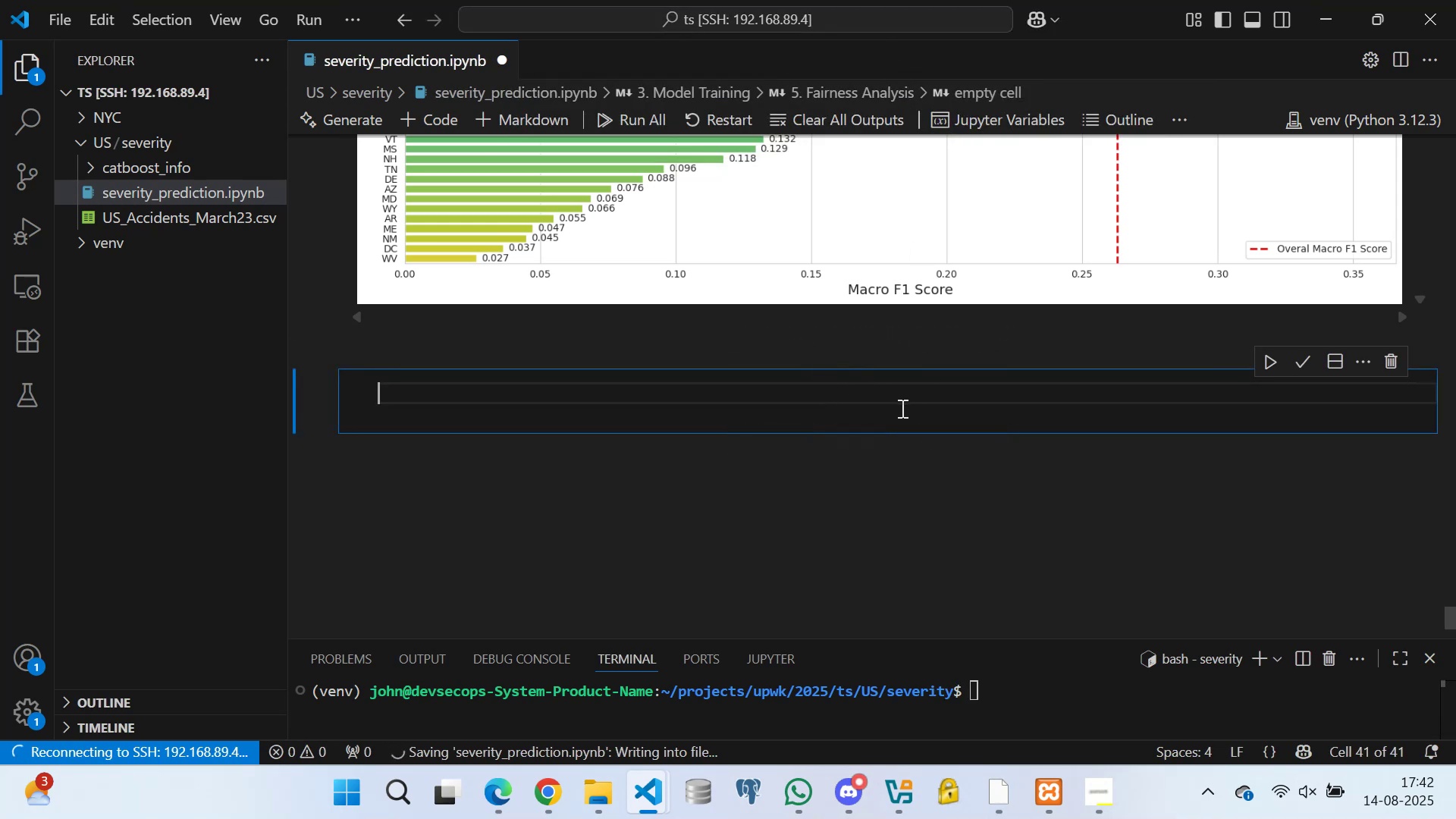 
wait(5.72)
 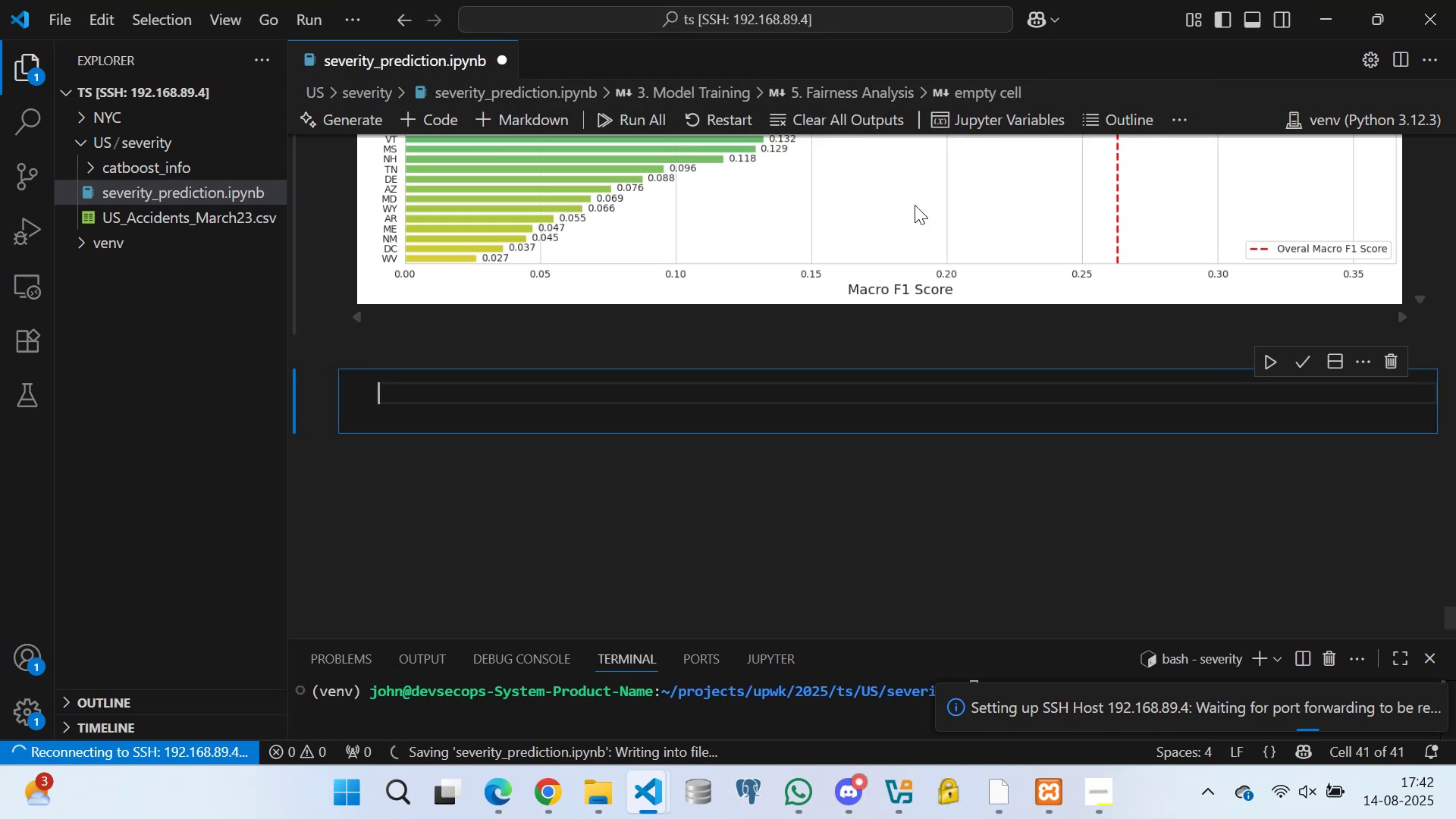 
type(Geo)
key(Backspace)
key(Backspace)
key(Backspace)
type(#### Geographic Bias Analysis )
 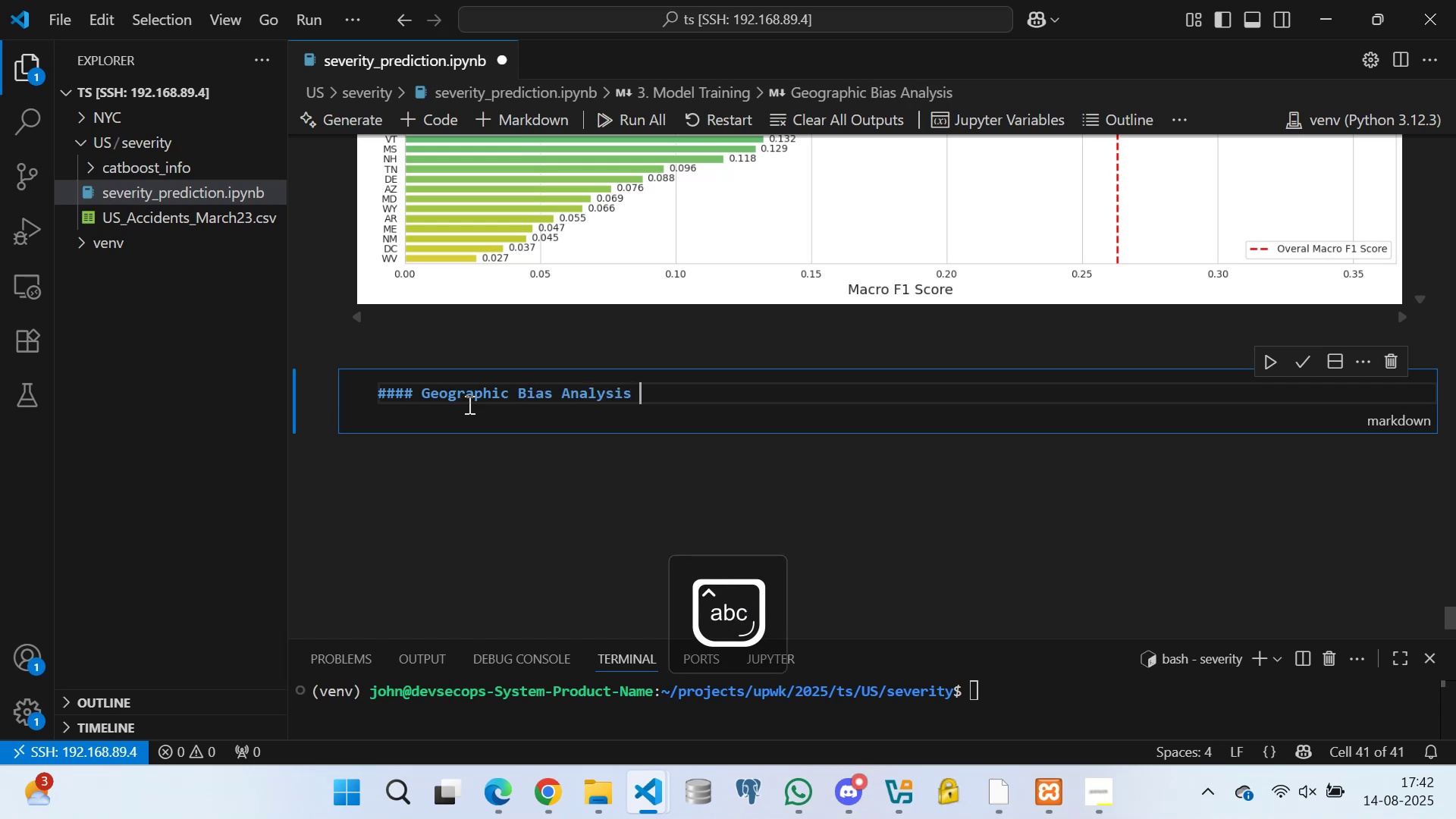 
type(Report)
 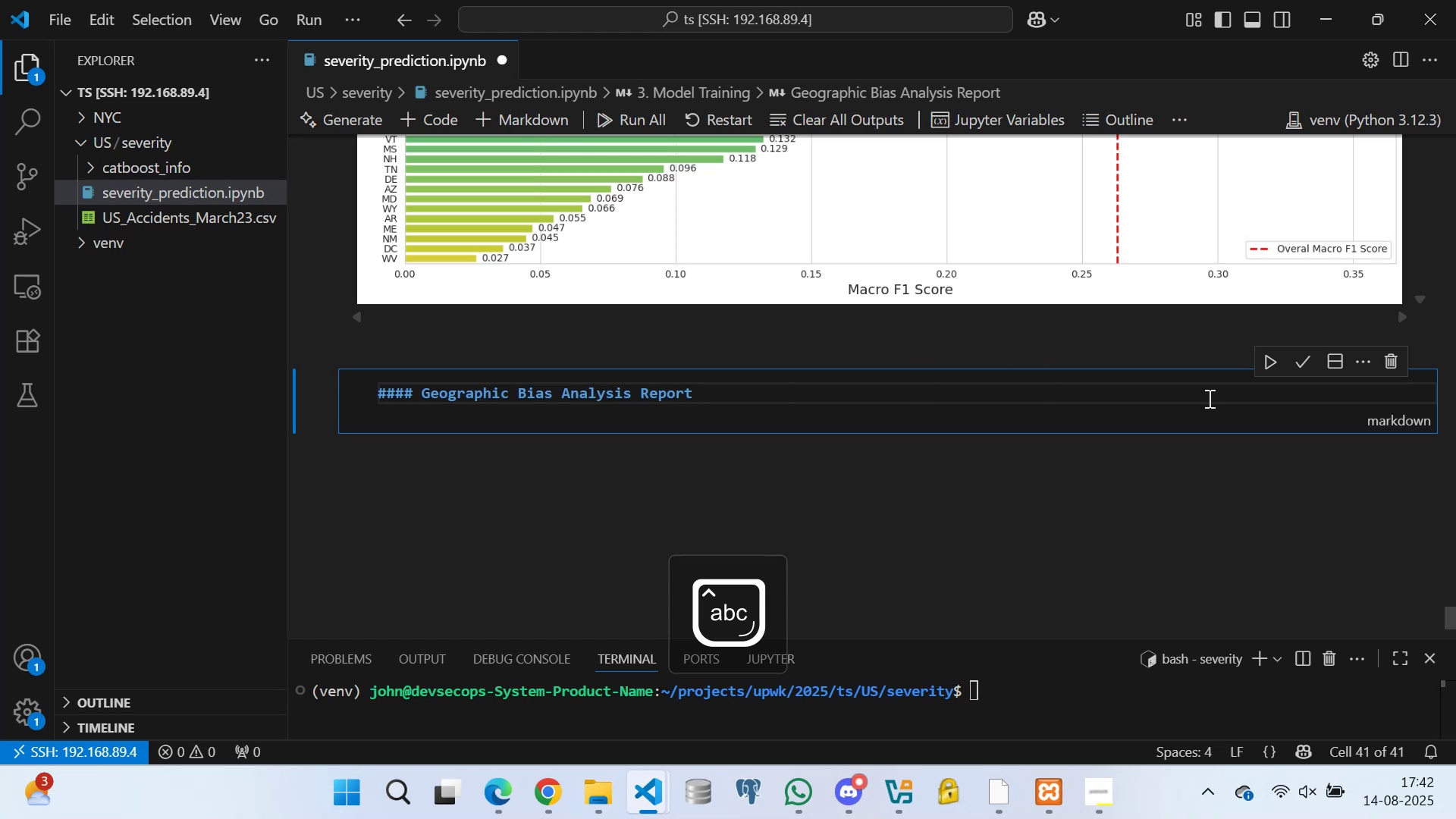 
left_click([1310, 350])
 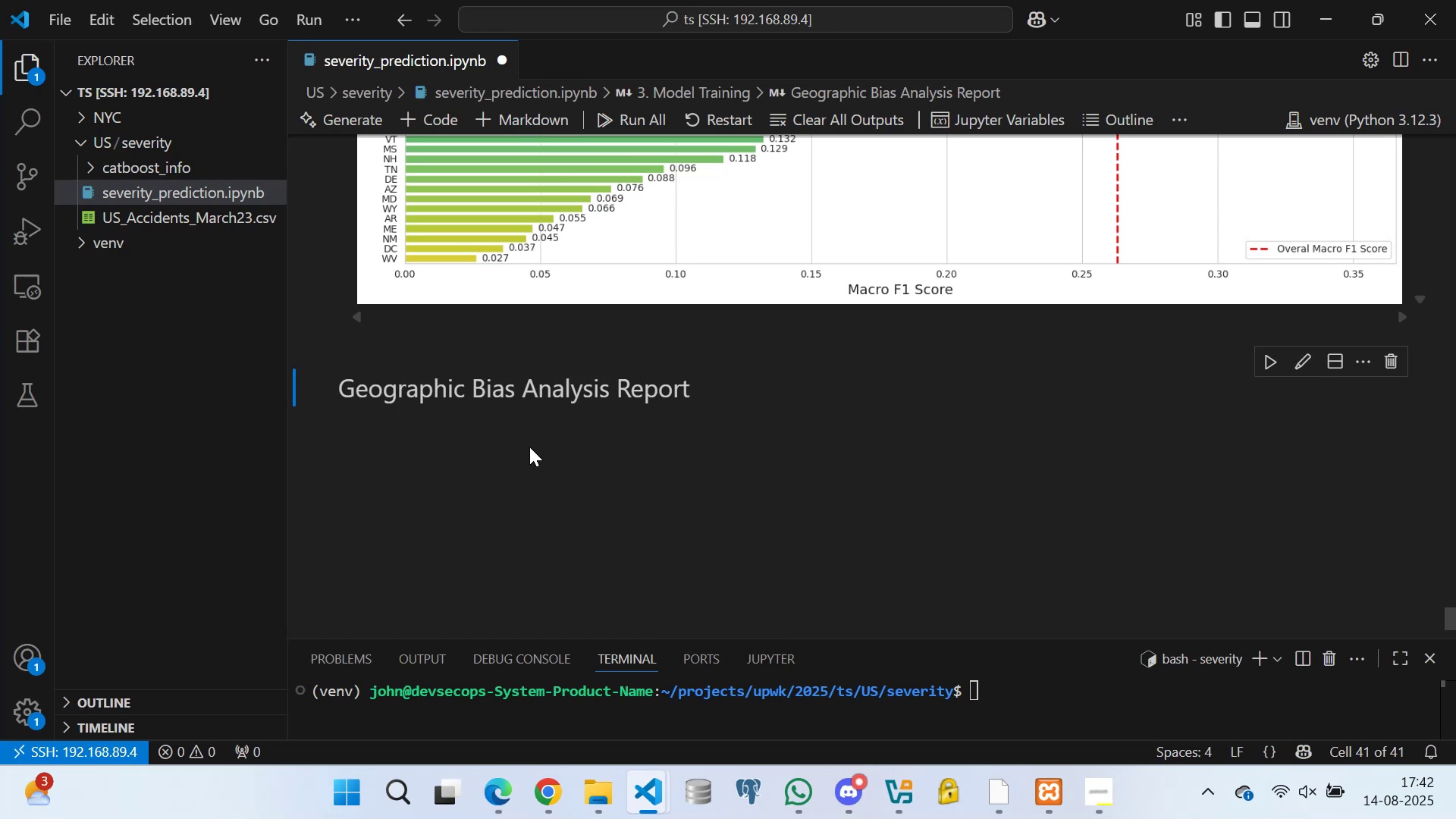 
scroll: coordinate [442, 503], scroll_direction: down, amount: 1.0
 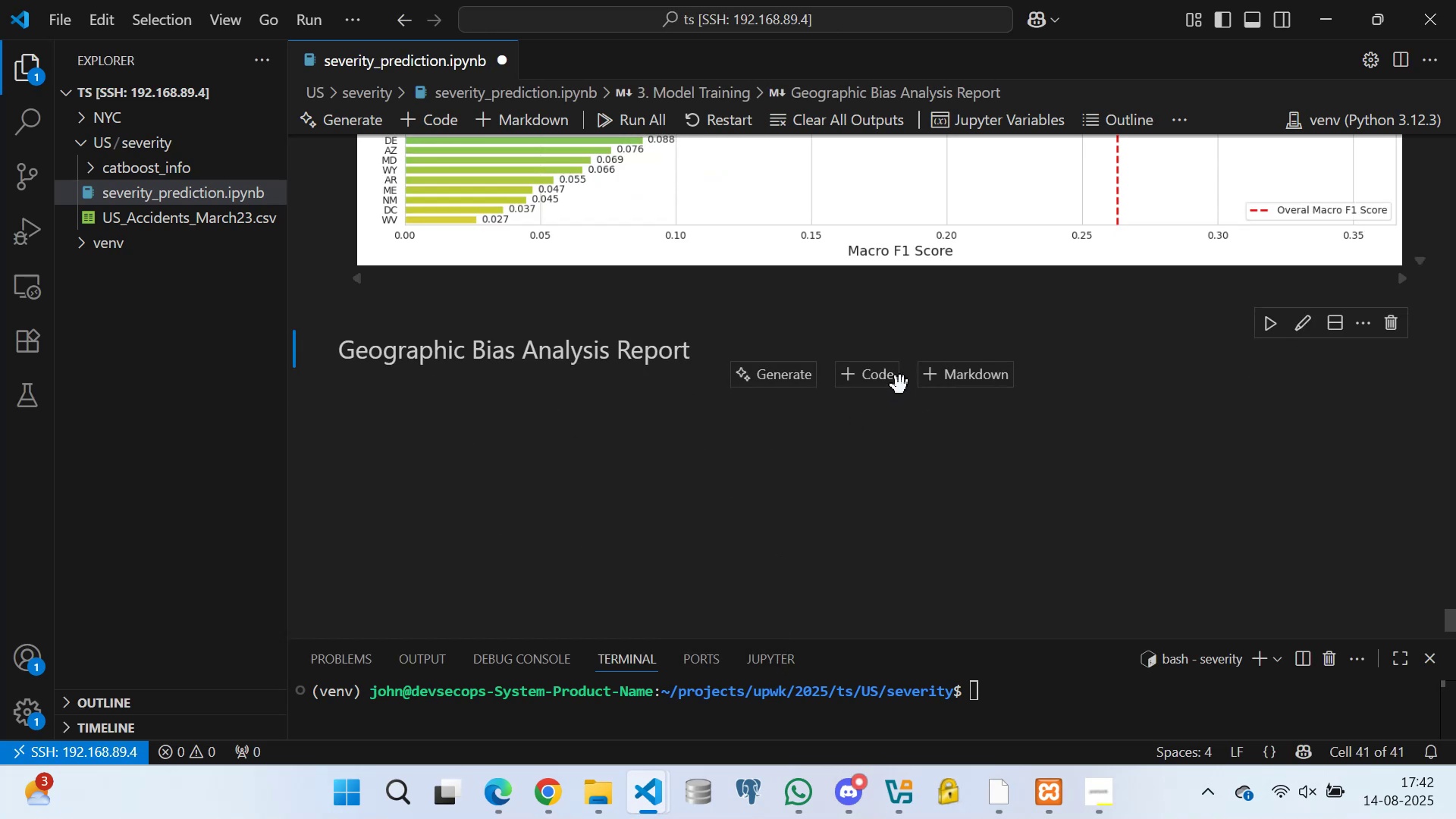 
left_click([940, 373])
 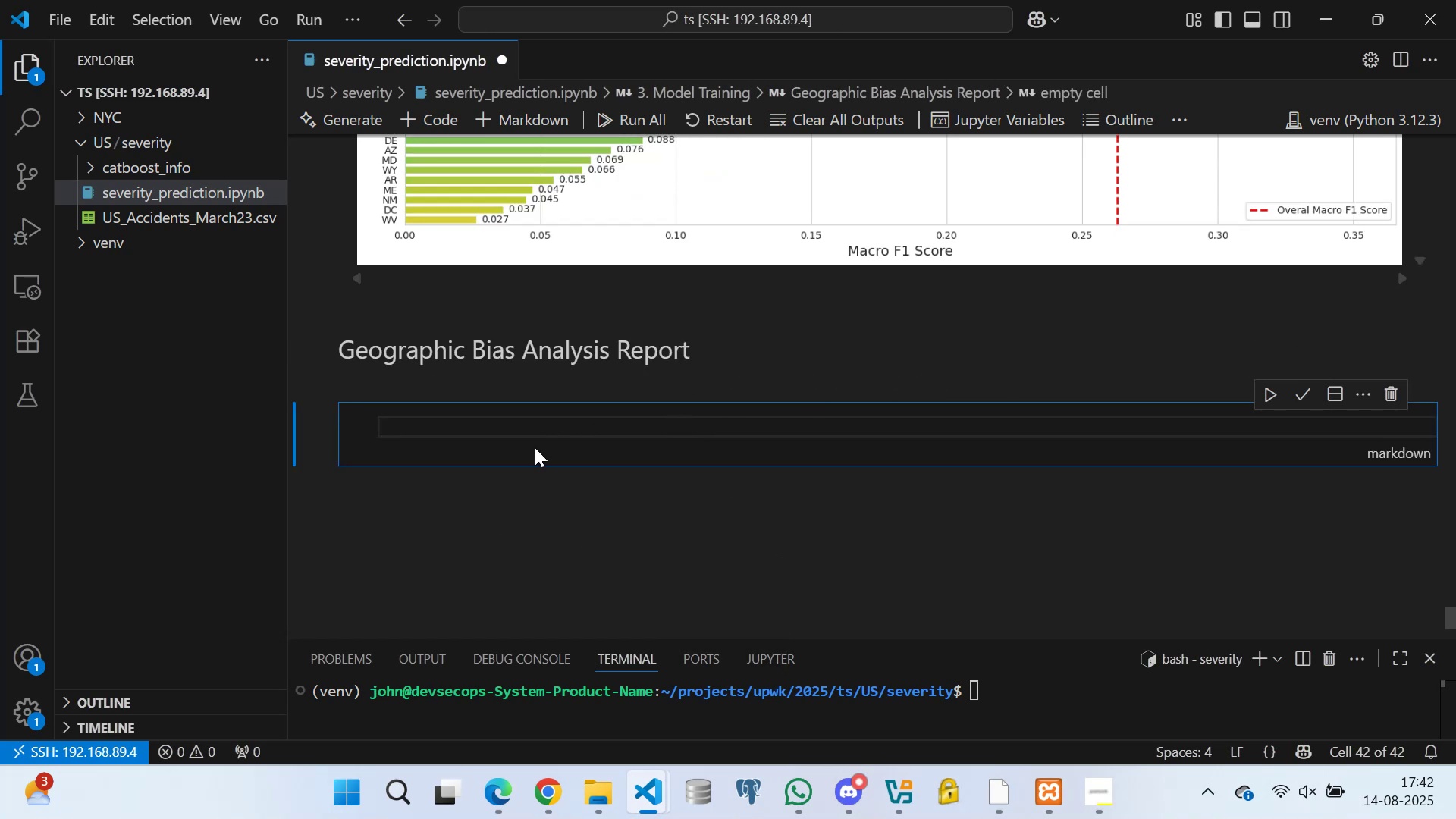 
type(### Overal )
key(Backspace)
type(l Model Performance)
 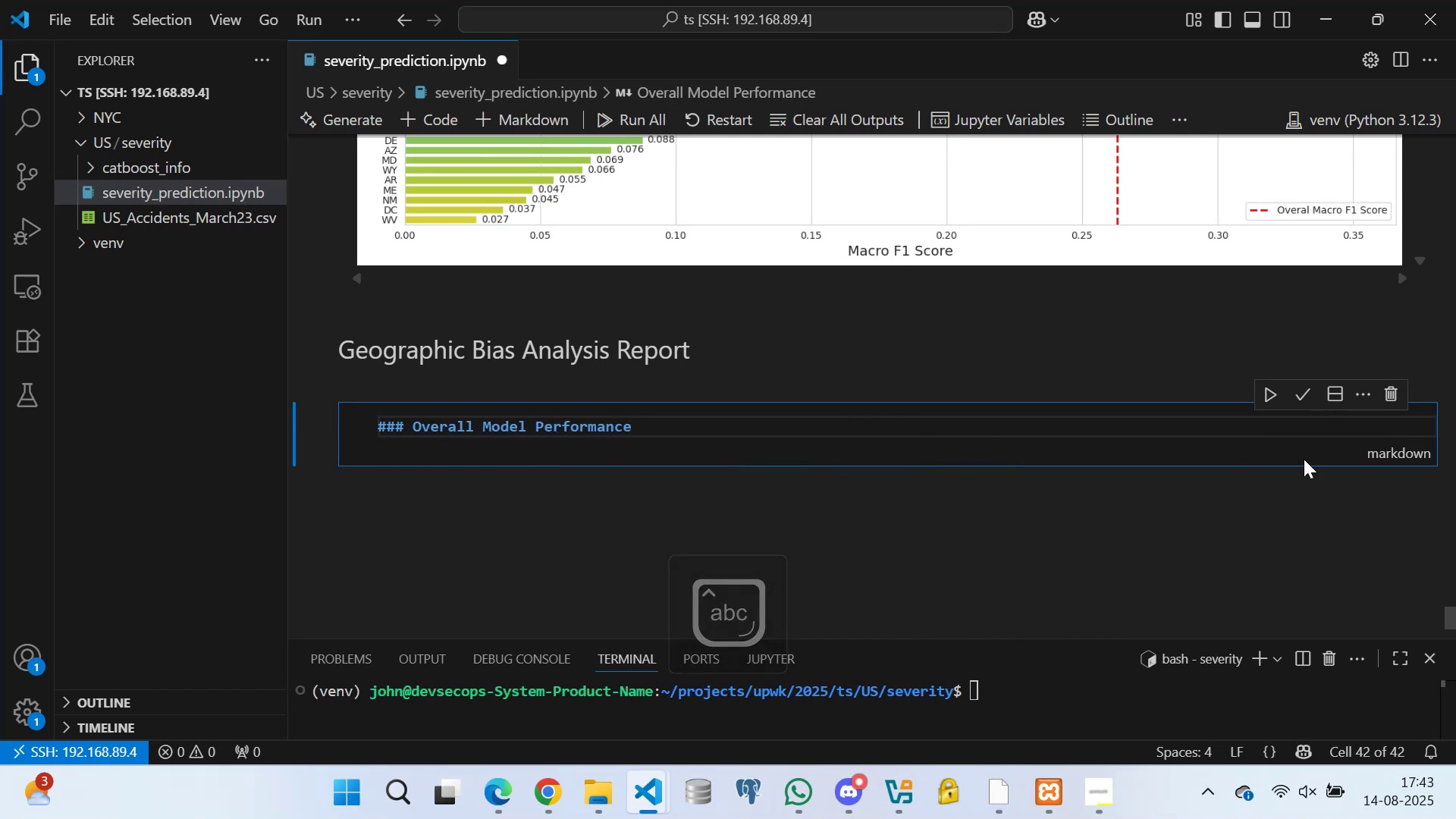 
left_click([1305, 382])
 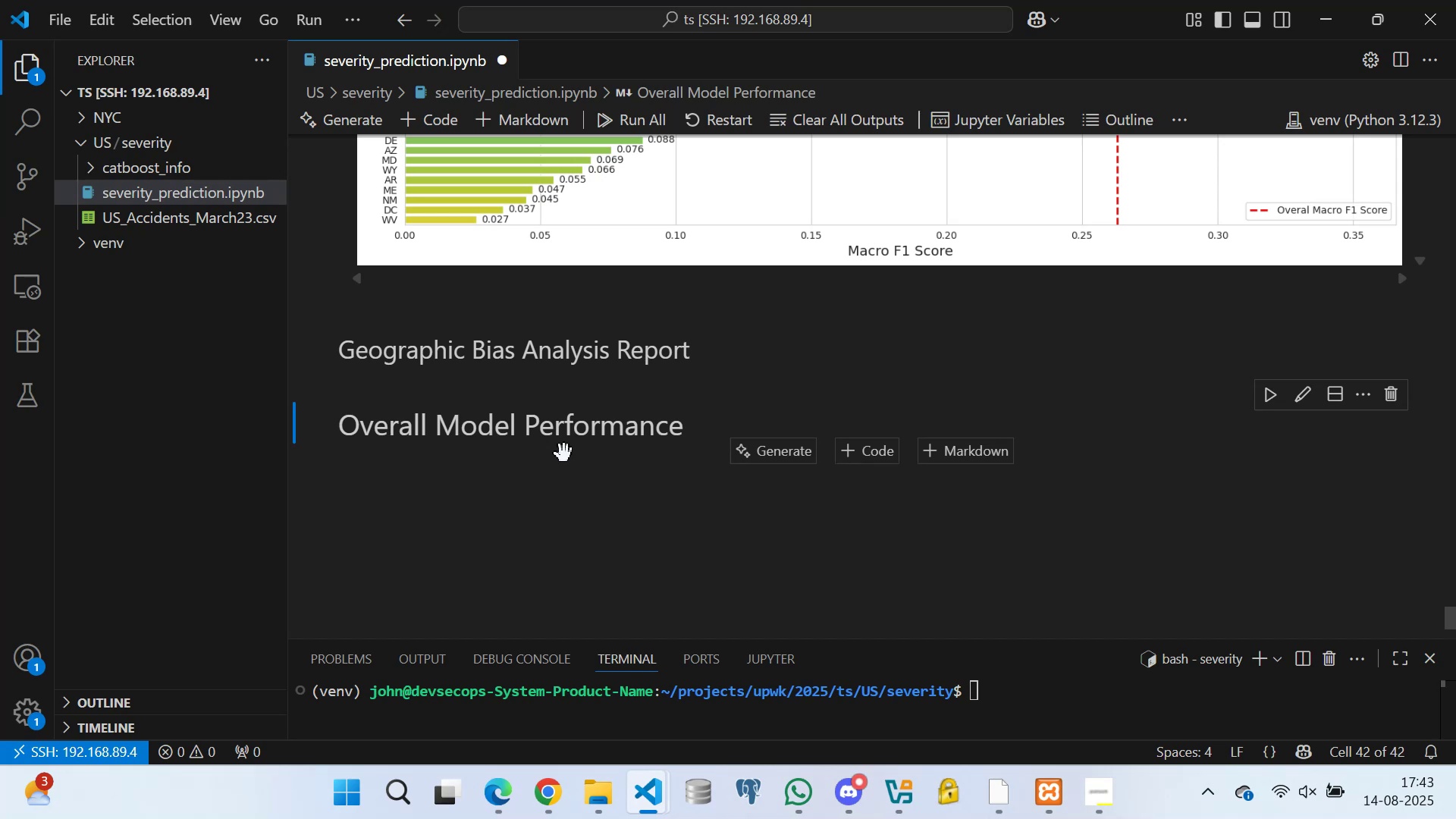 
scroll: coordinate [590, 487], scroll_direction: down, amount: 1.0
 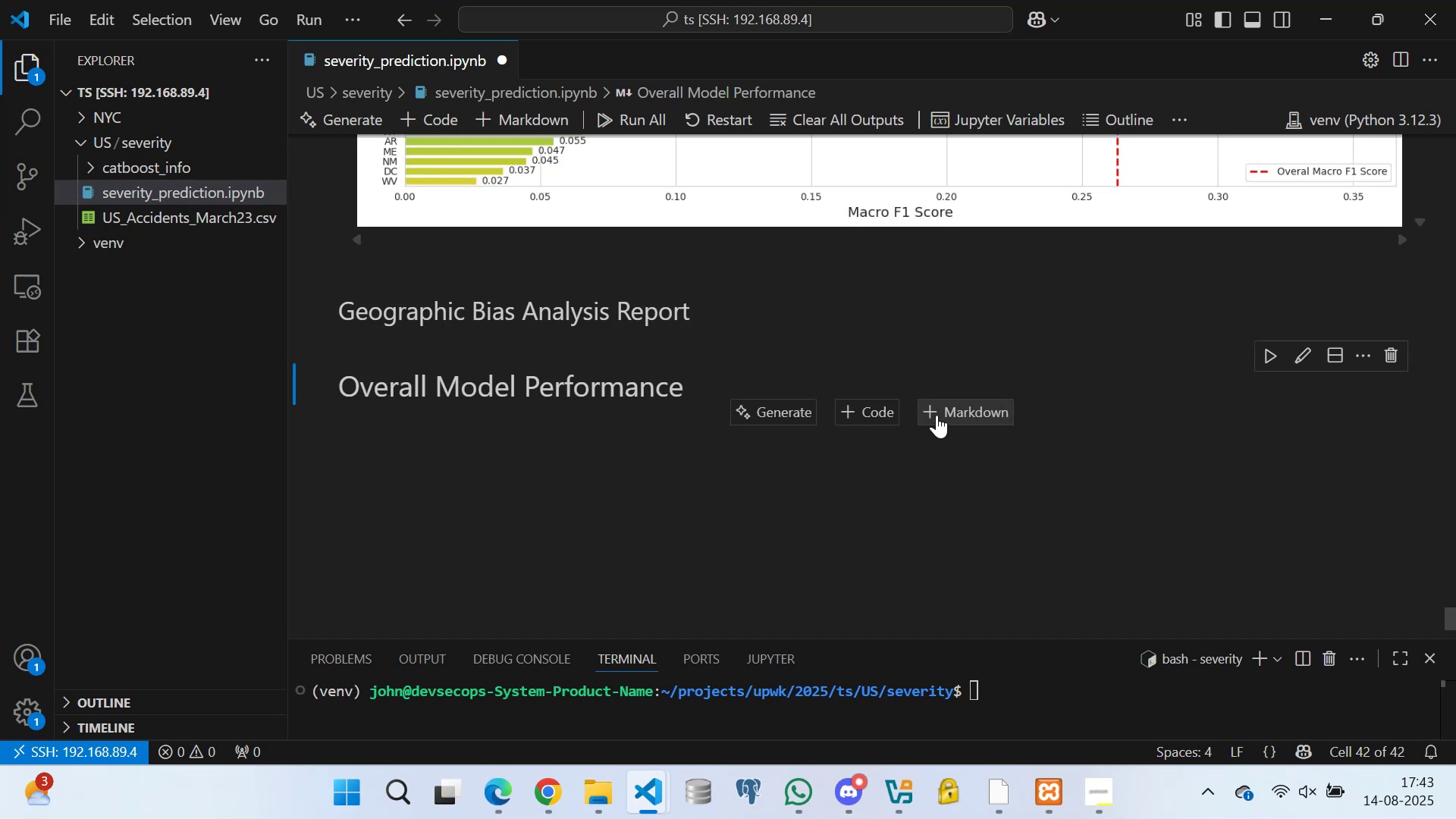 
left_click([940, 410])
 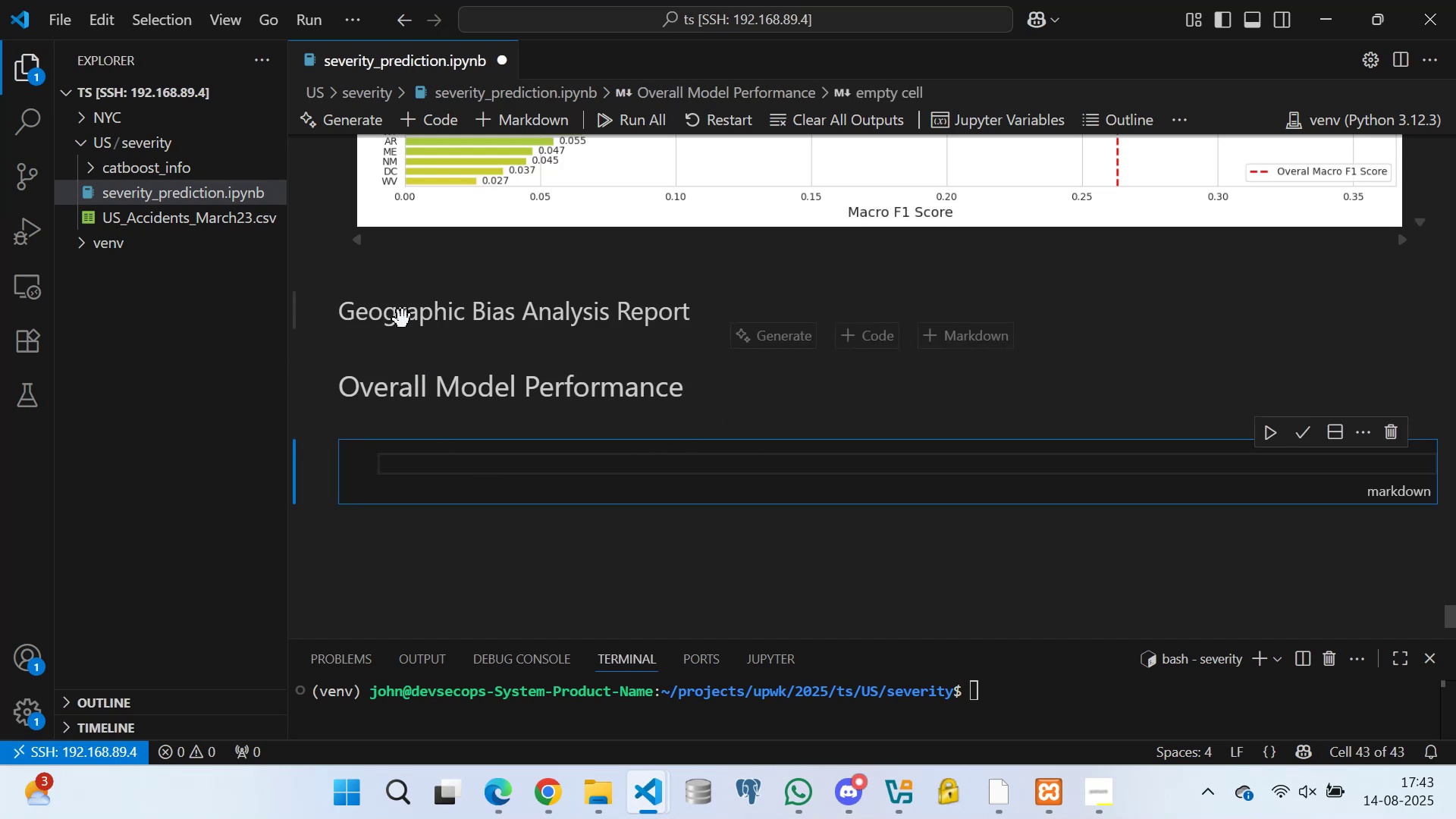 
double_click([405, 318])
 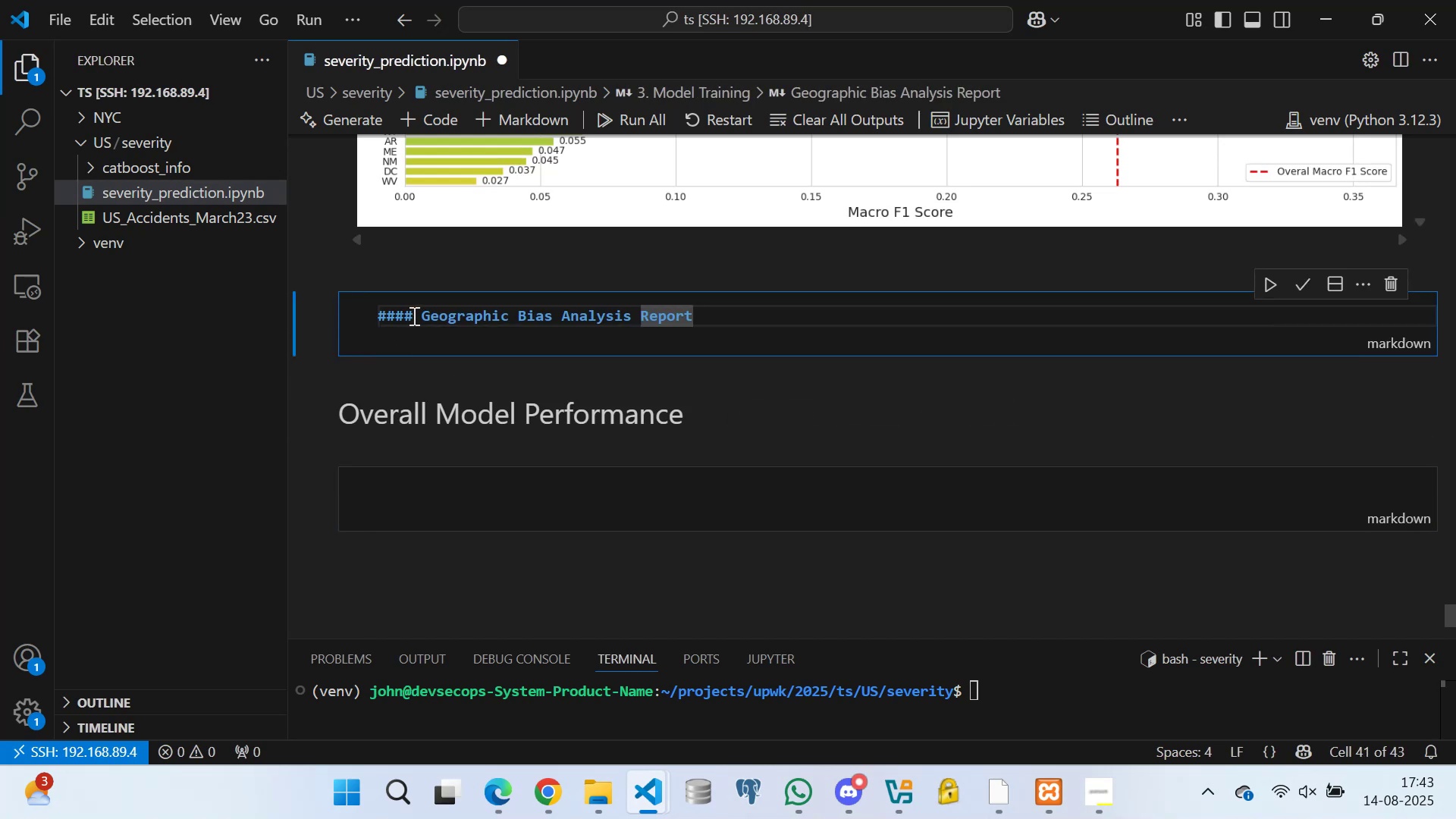 
left_click([413, 313])
 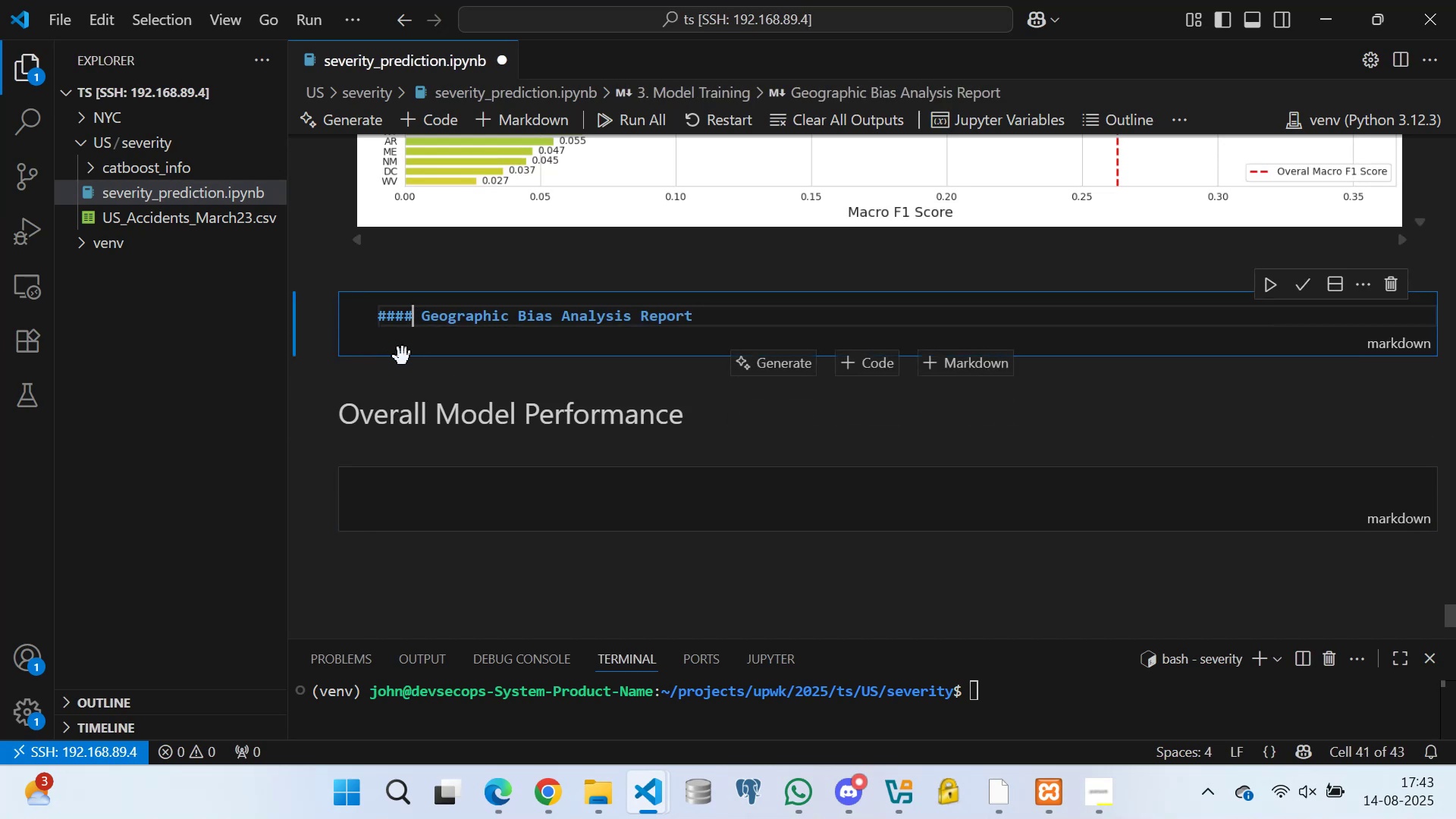 
key(Backspace)
 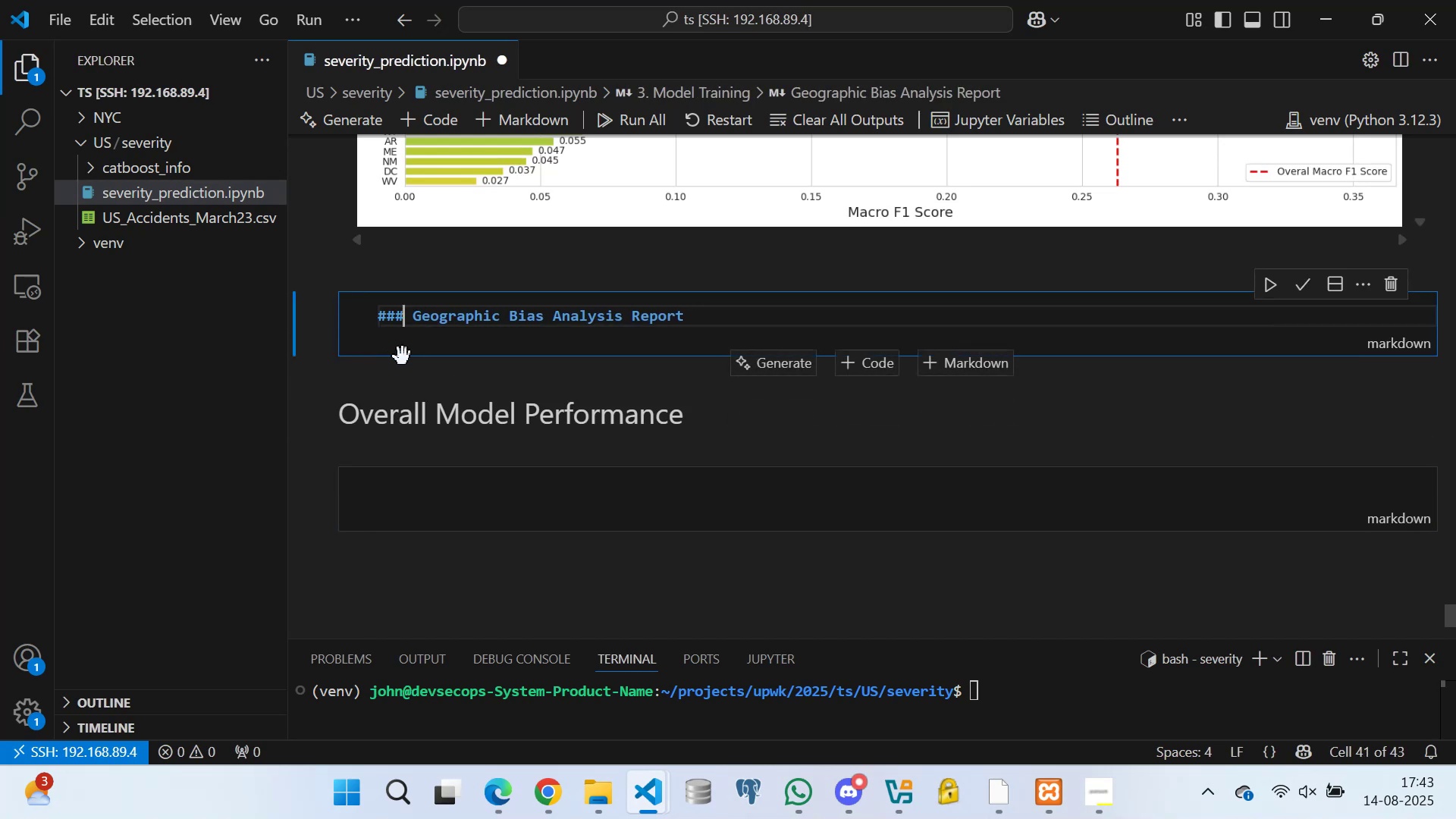 
key(Backspace)
 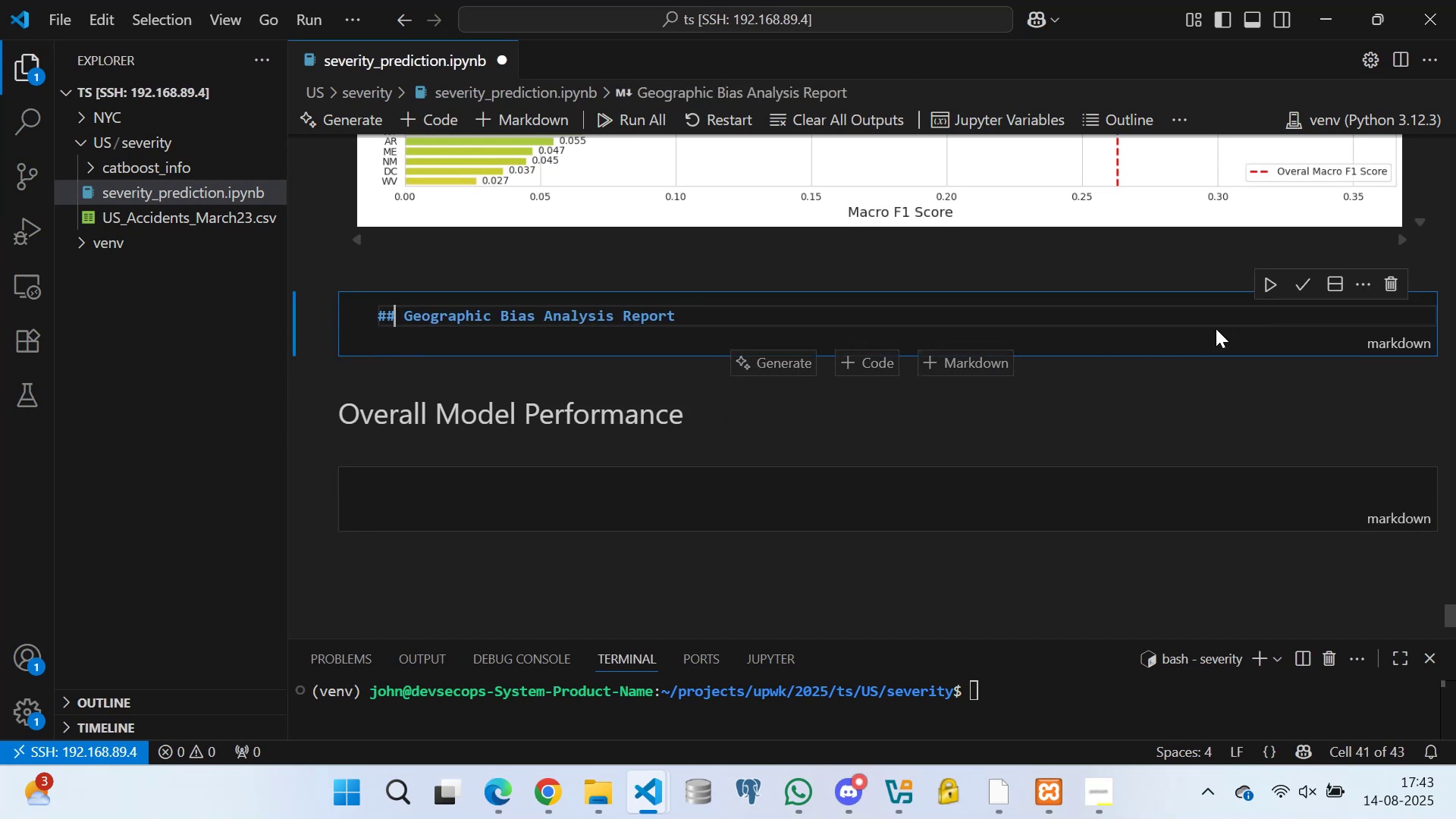 
left_click([1308, 280])
 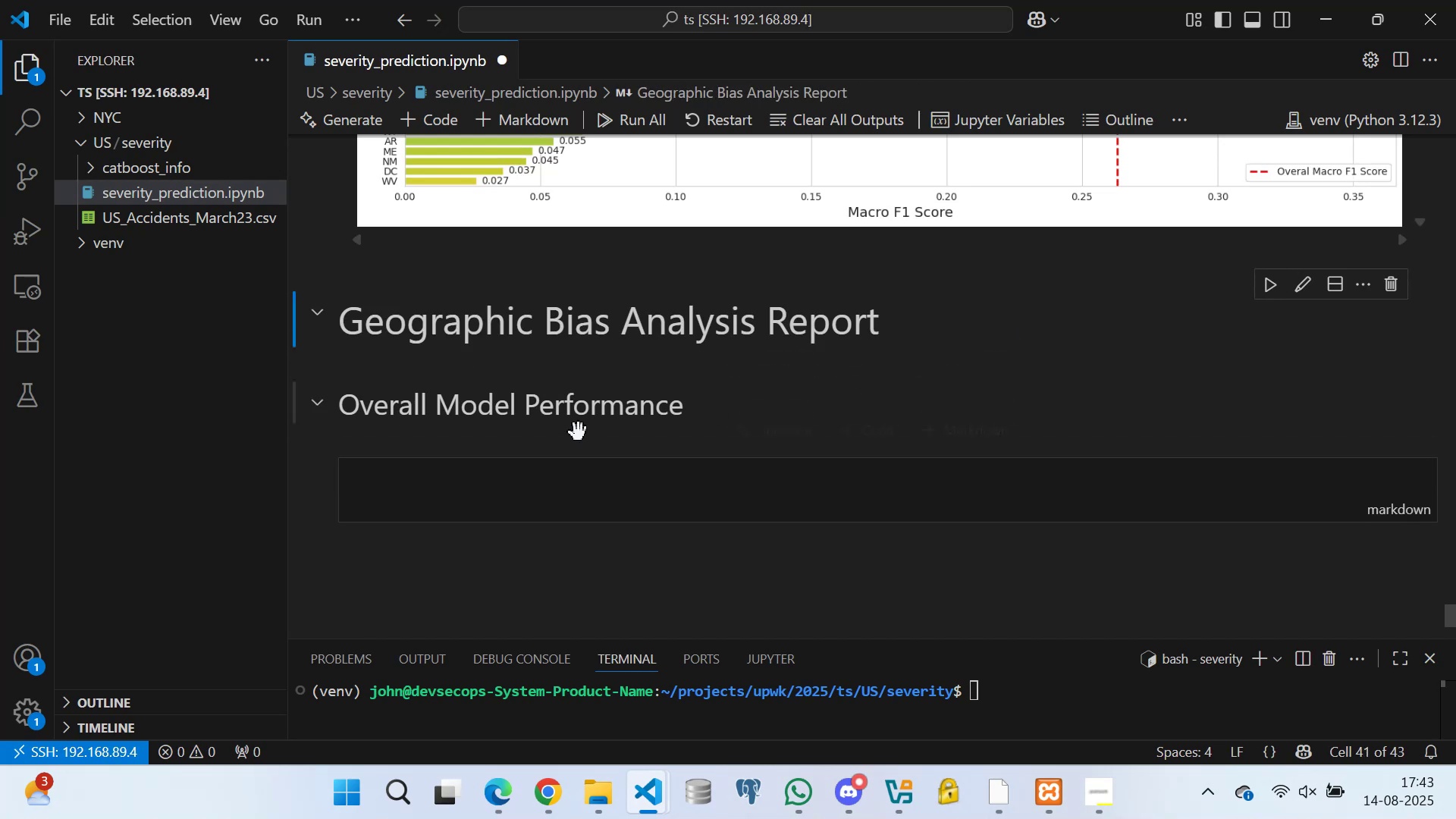 
scroll: coordinate [562, 374], scroll_direction: down, amount: 2.0
 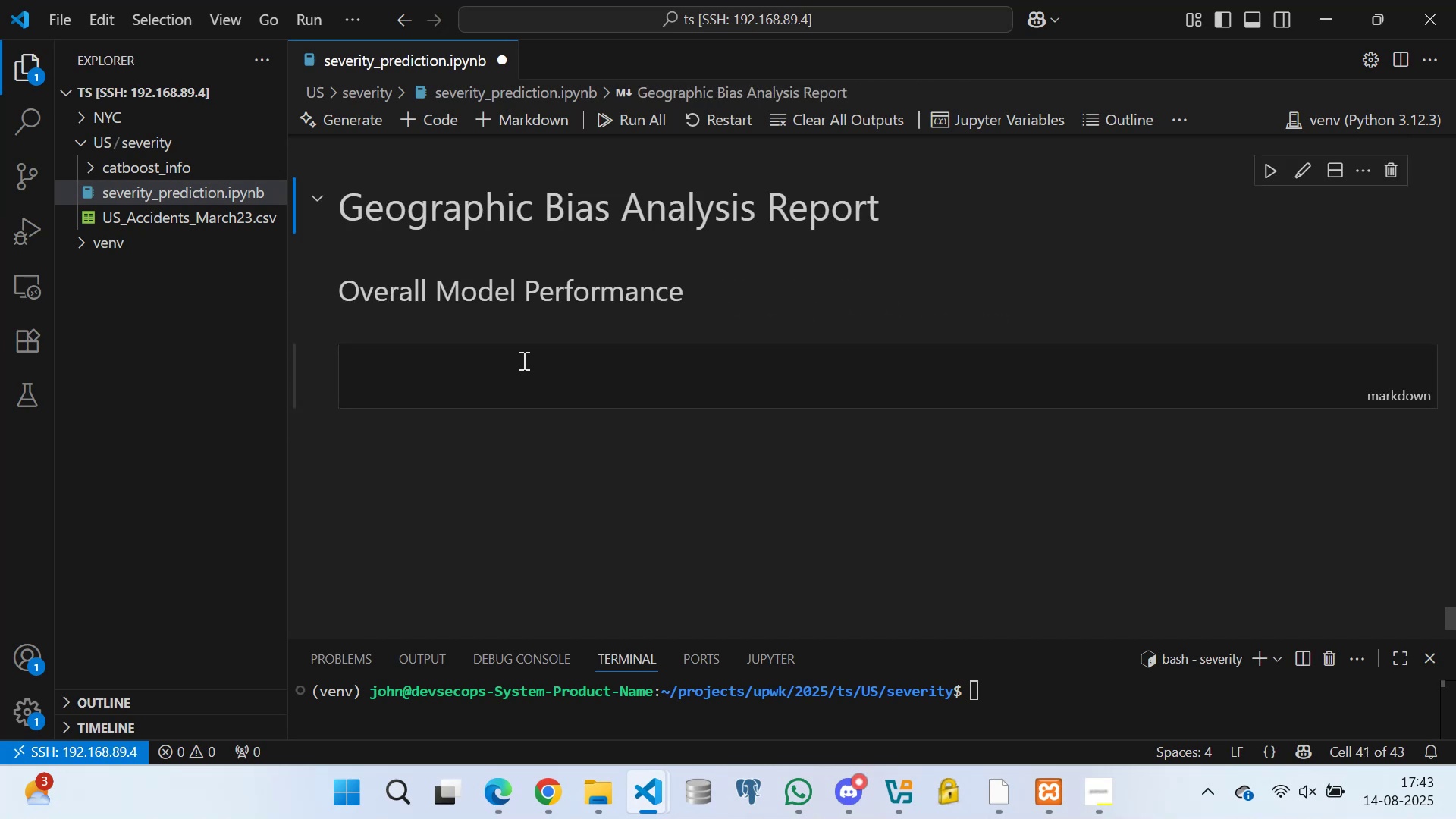 
left_click([518, 366])
 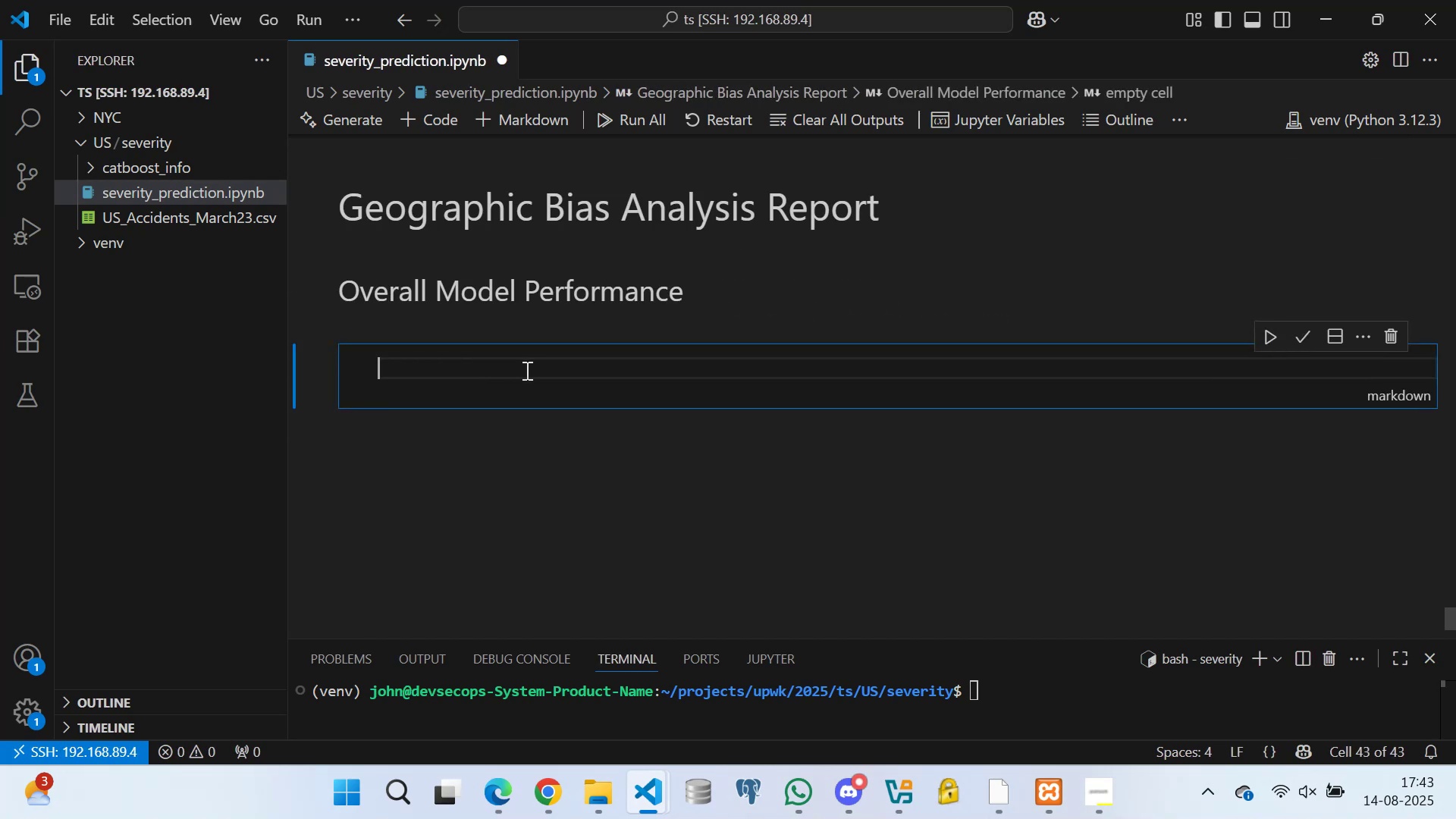 
type(The model achieves )
 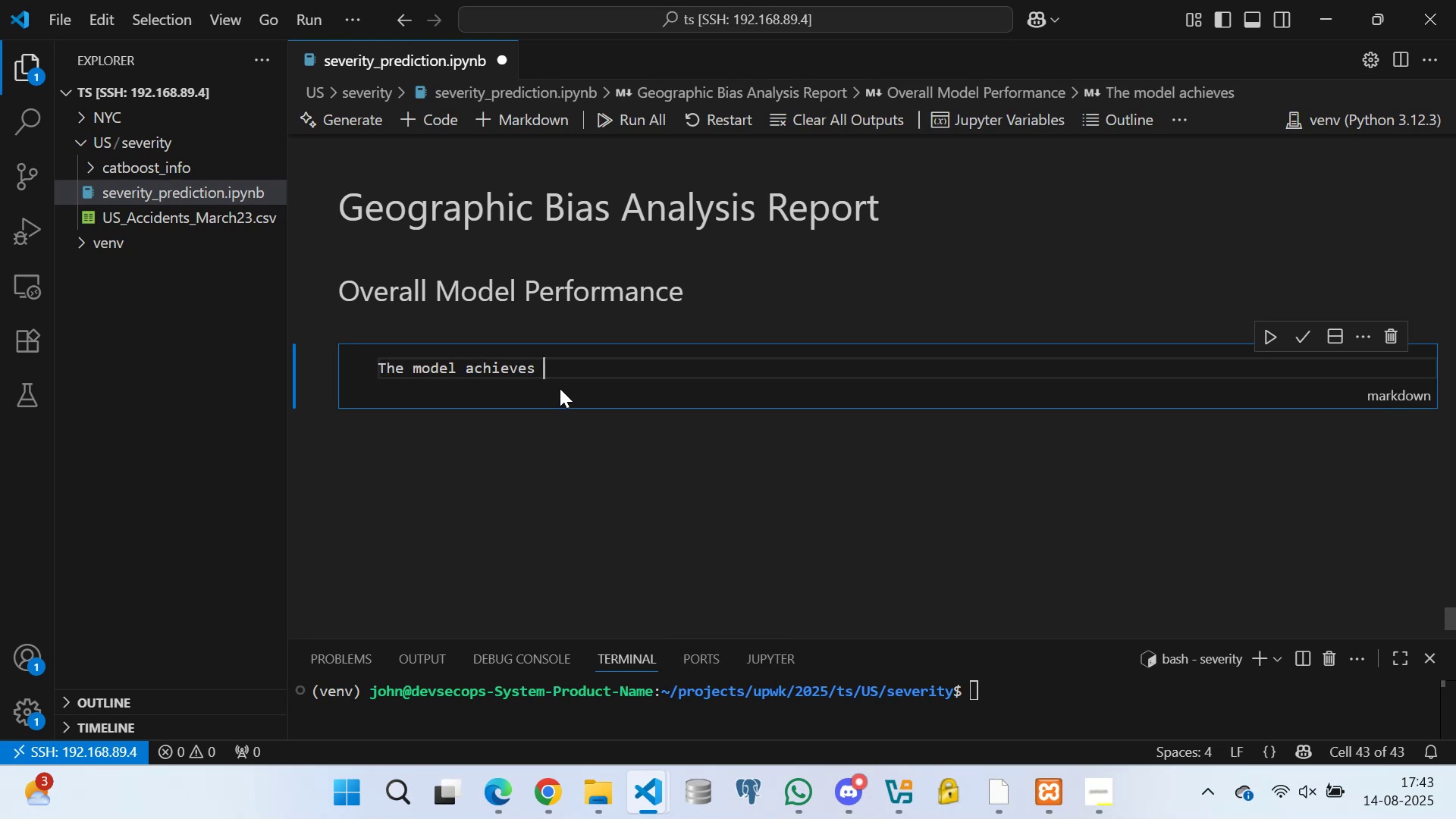 
type(an overall Macro F1 score of **0.2629**, which serves as a benchmark for ab)
key(Backspace)
type(verage performance across all states. )
 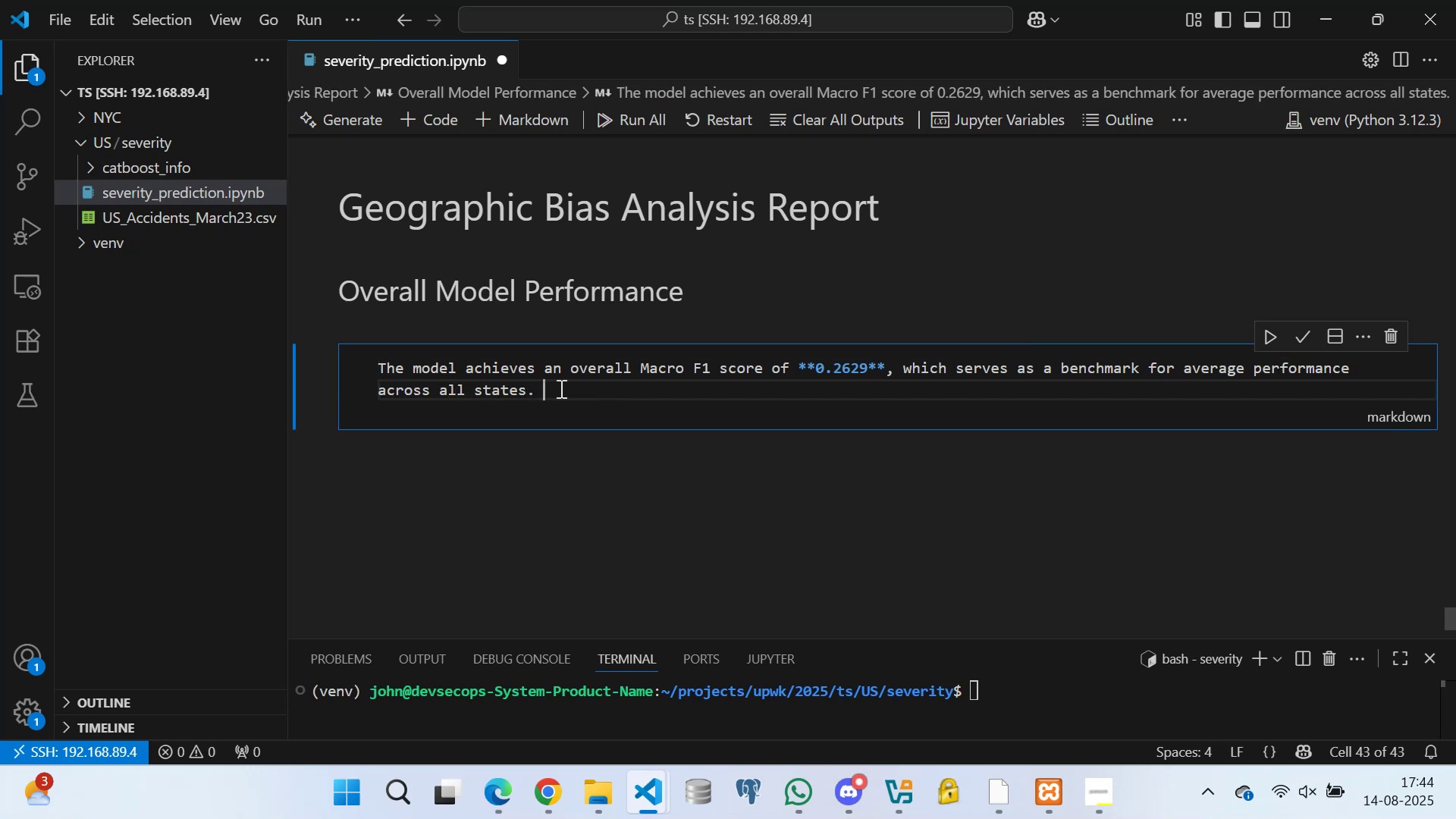 